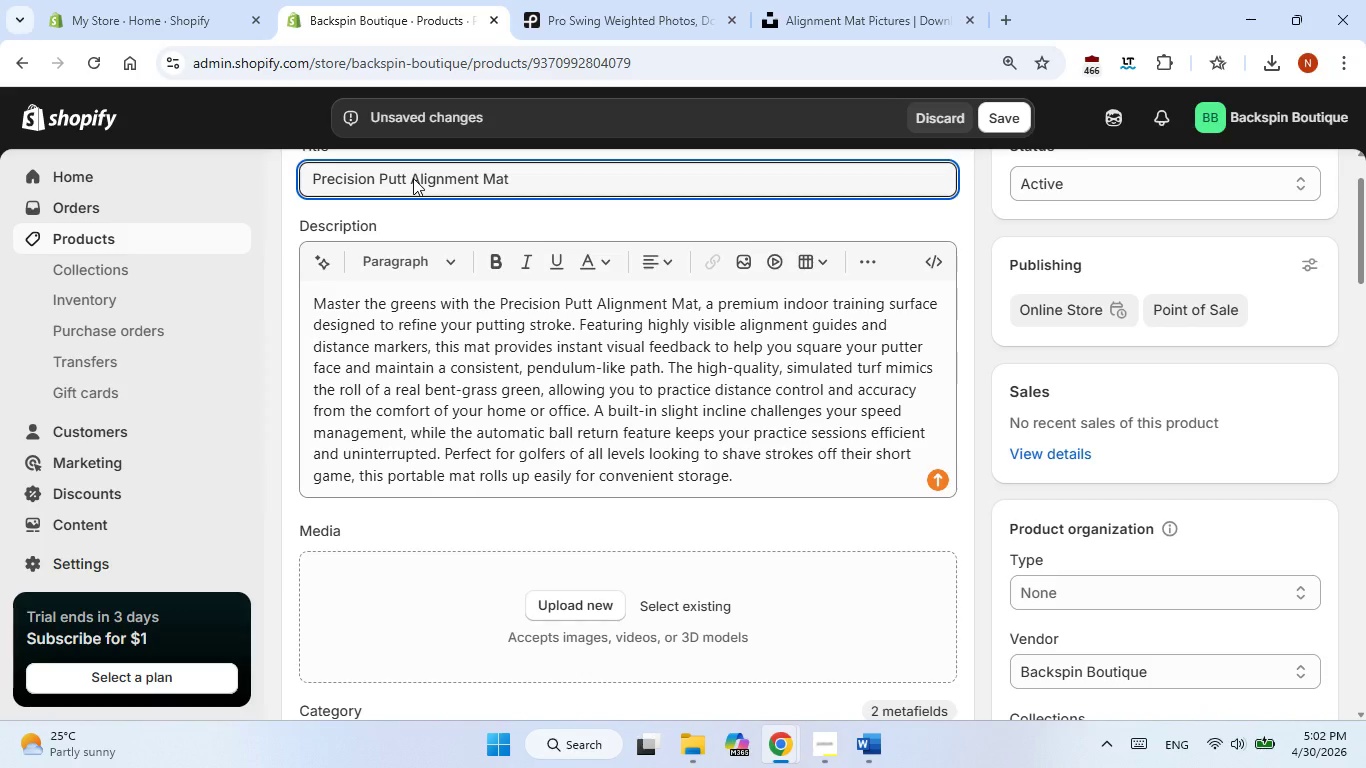 
left_click_drag(start_coordinate=[413, 178], to_coordinate=[506, 186])
 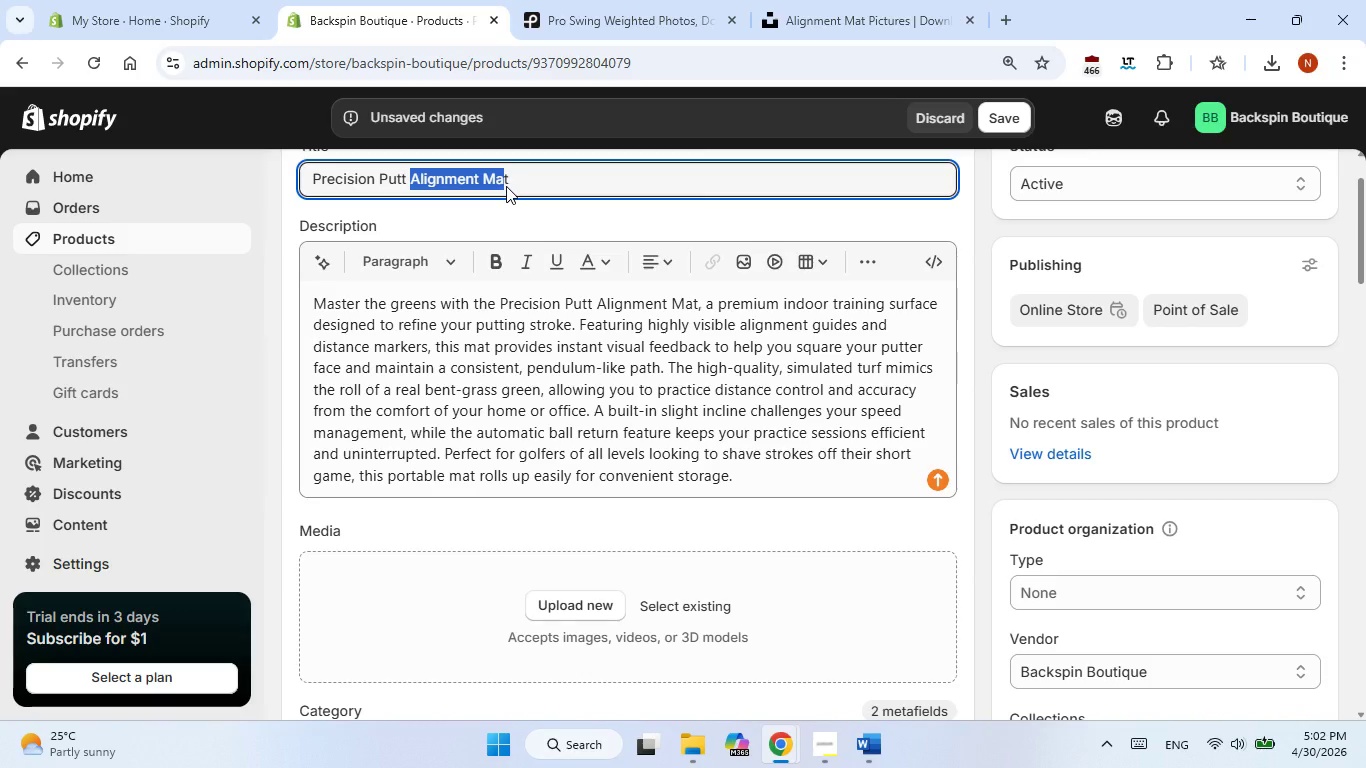 
key(Control+C)
 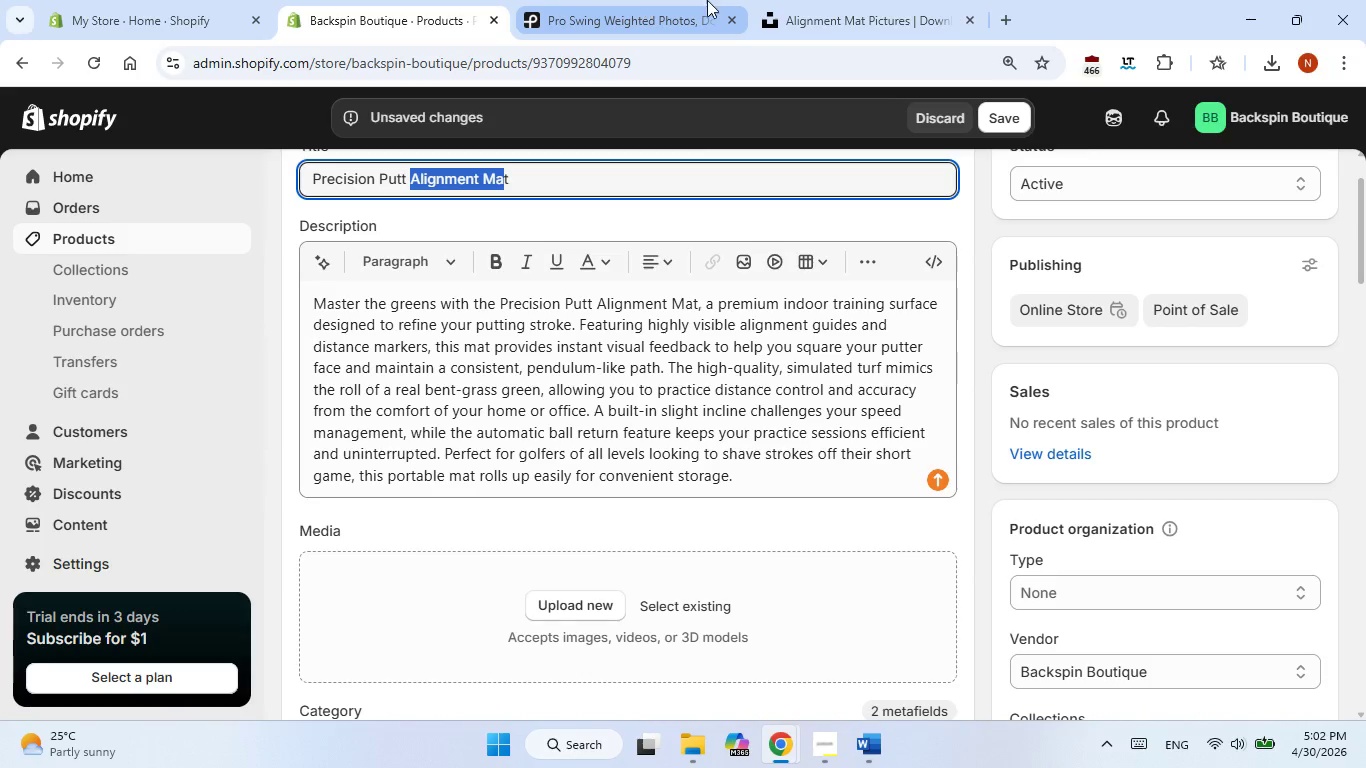 
left_click([803, 0])
 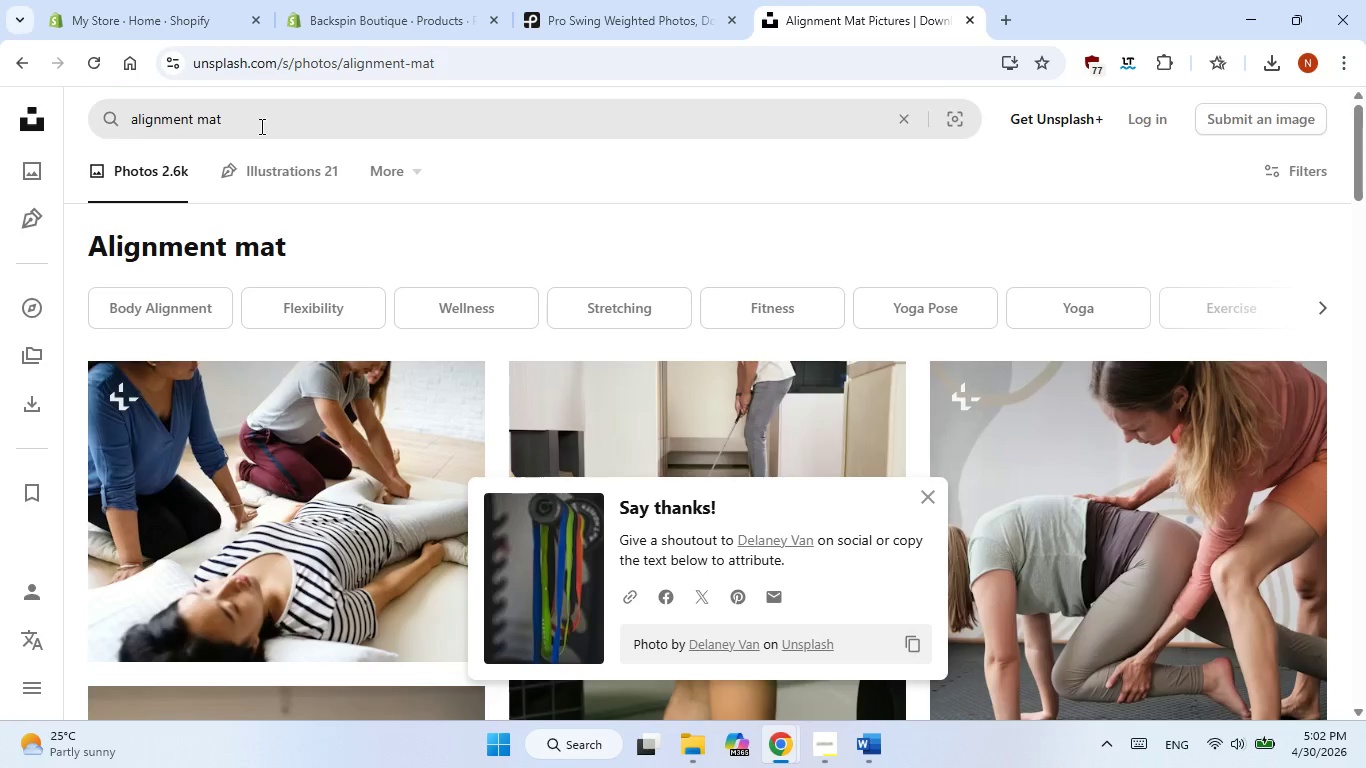 
double_click([260, 126])
 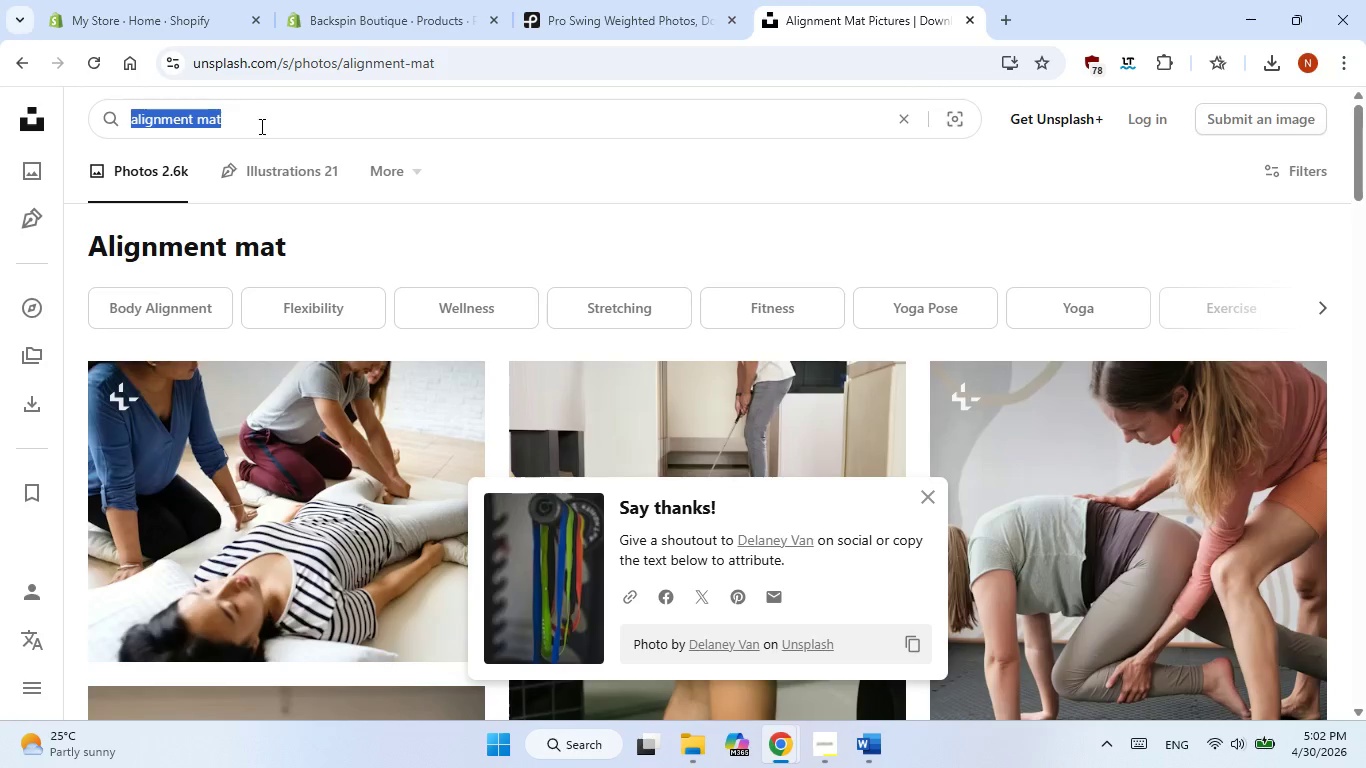 
triple_click([260, 126])
 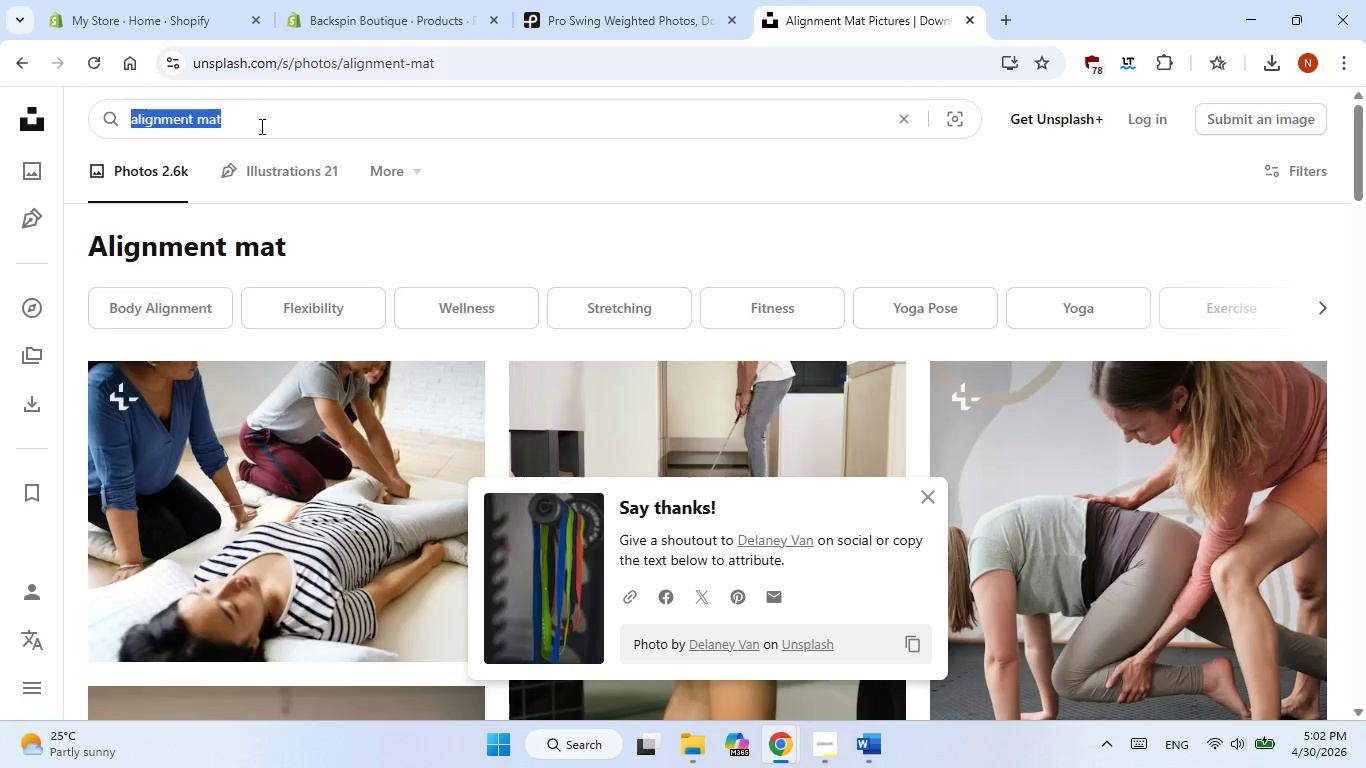 
key(Control+V)
 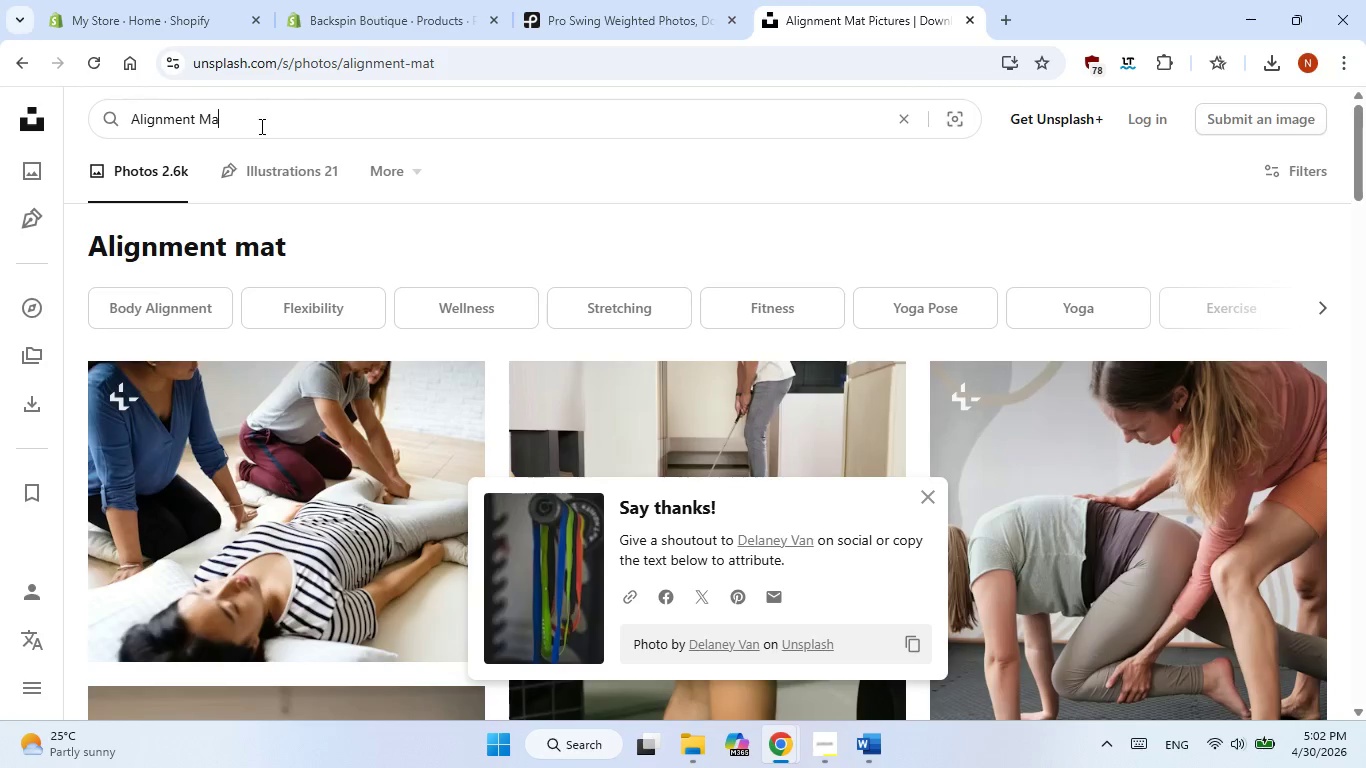 
key(T)
 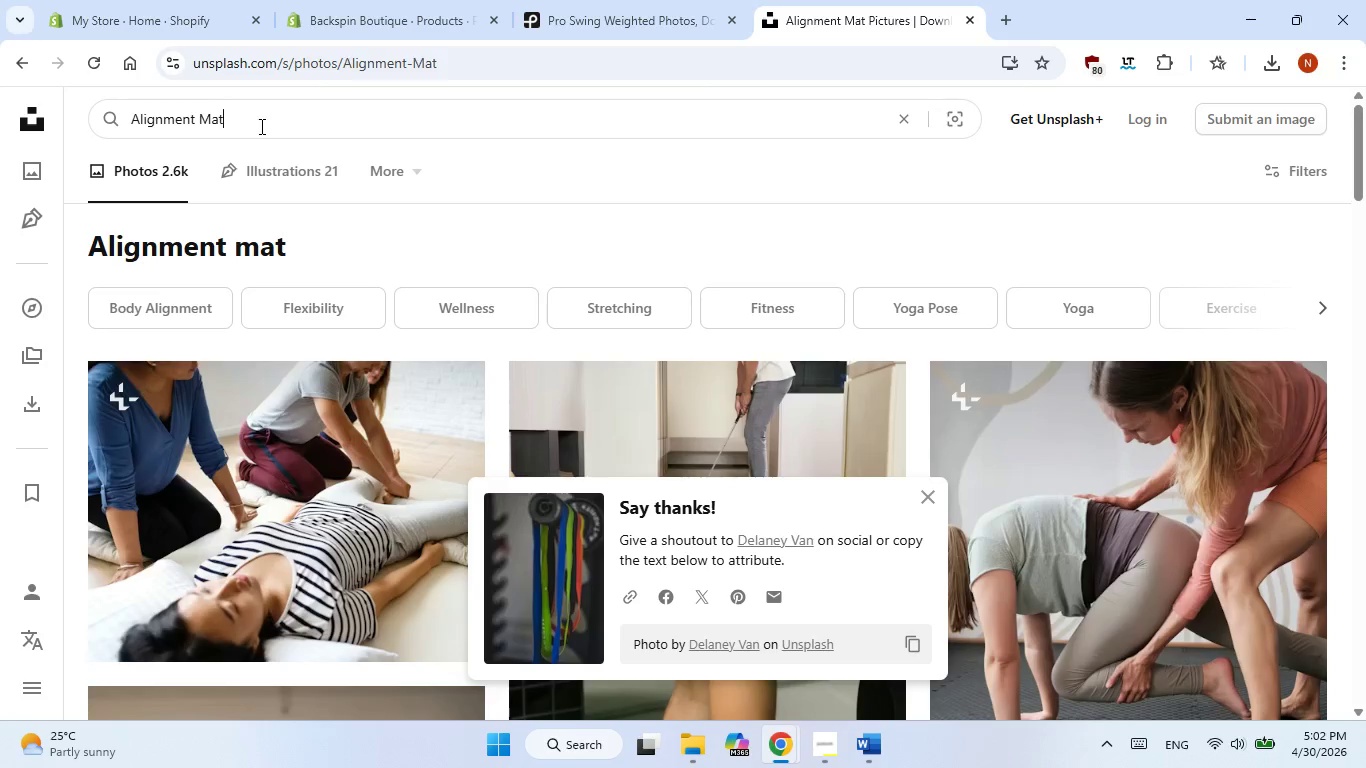 
key(Enter)
 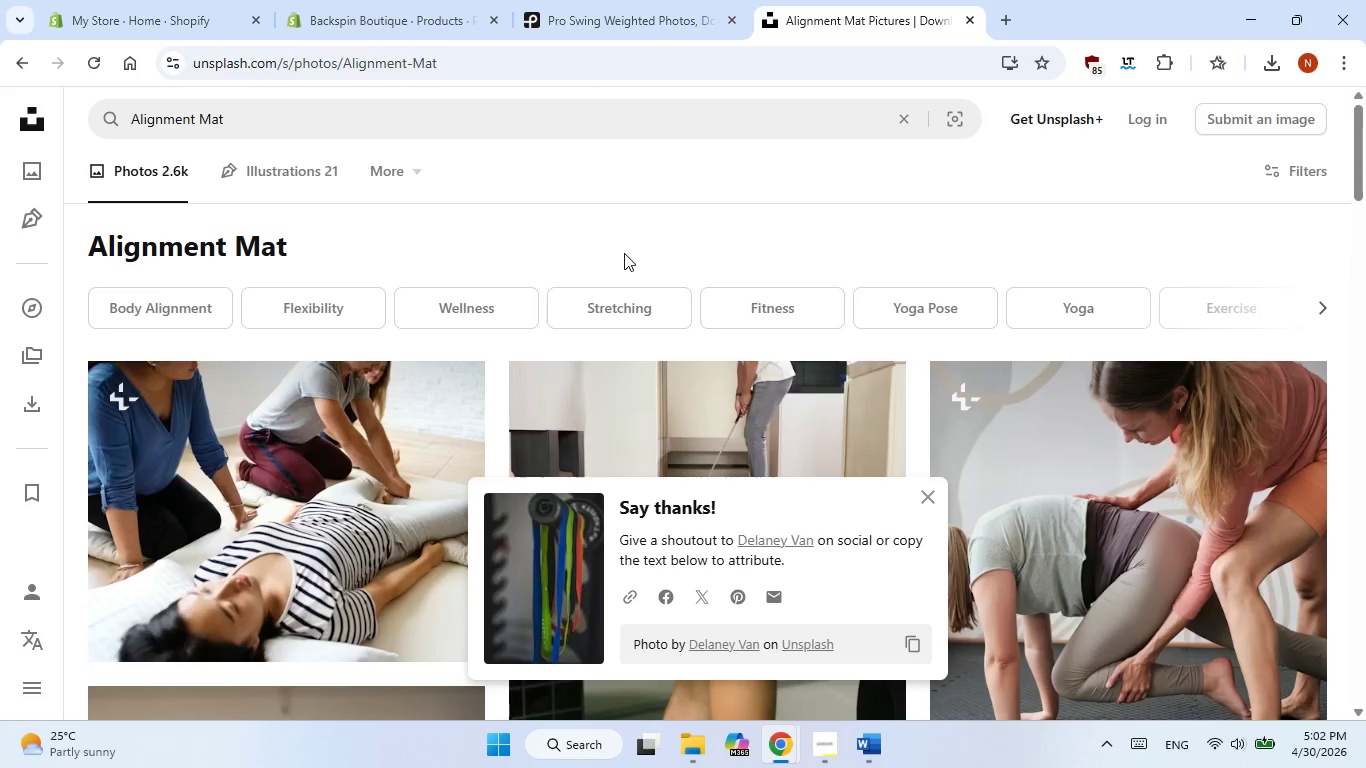 
left_click([928, 512])
 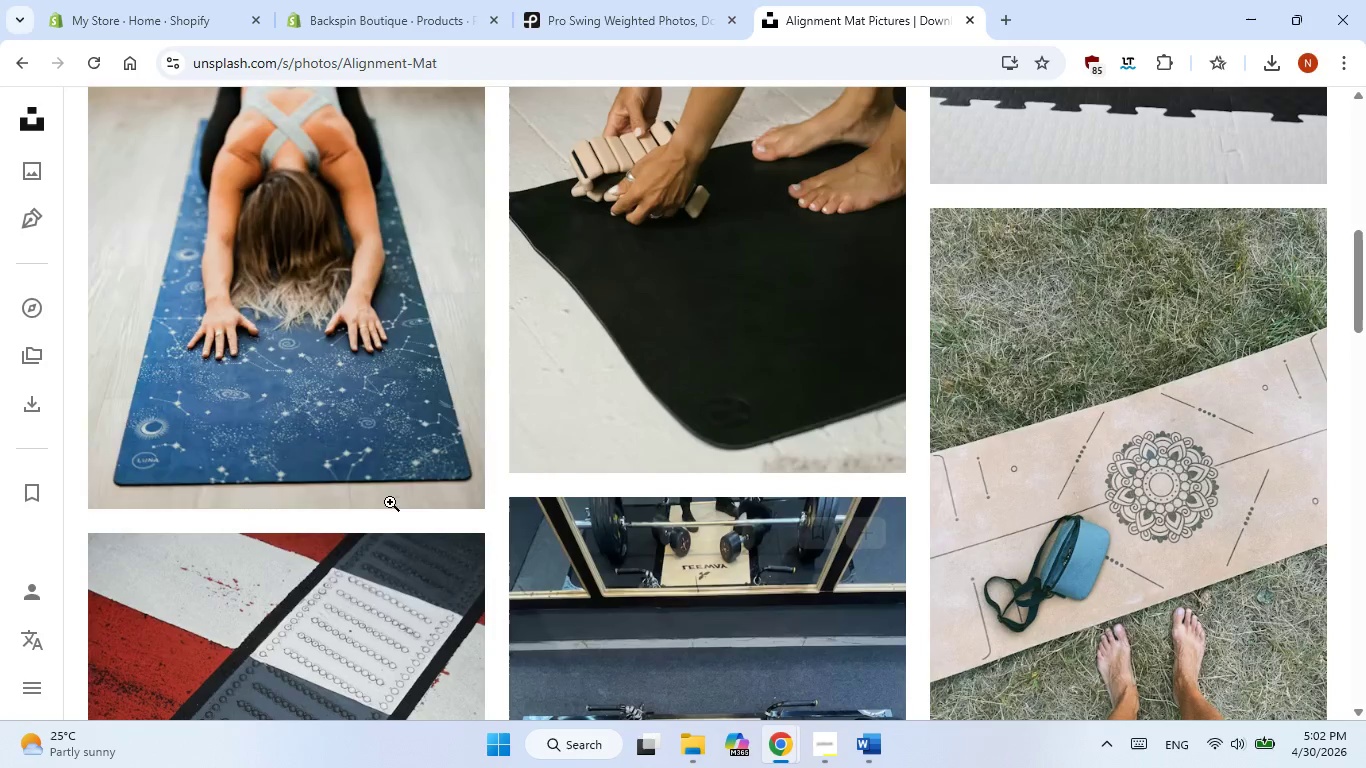 
left_click([444, 475])
 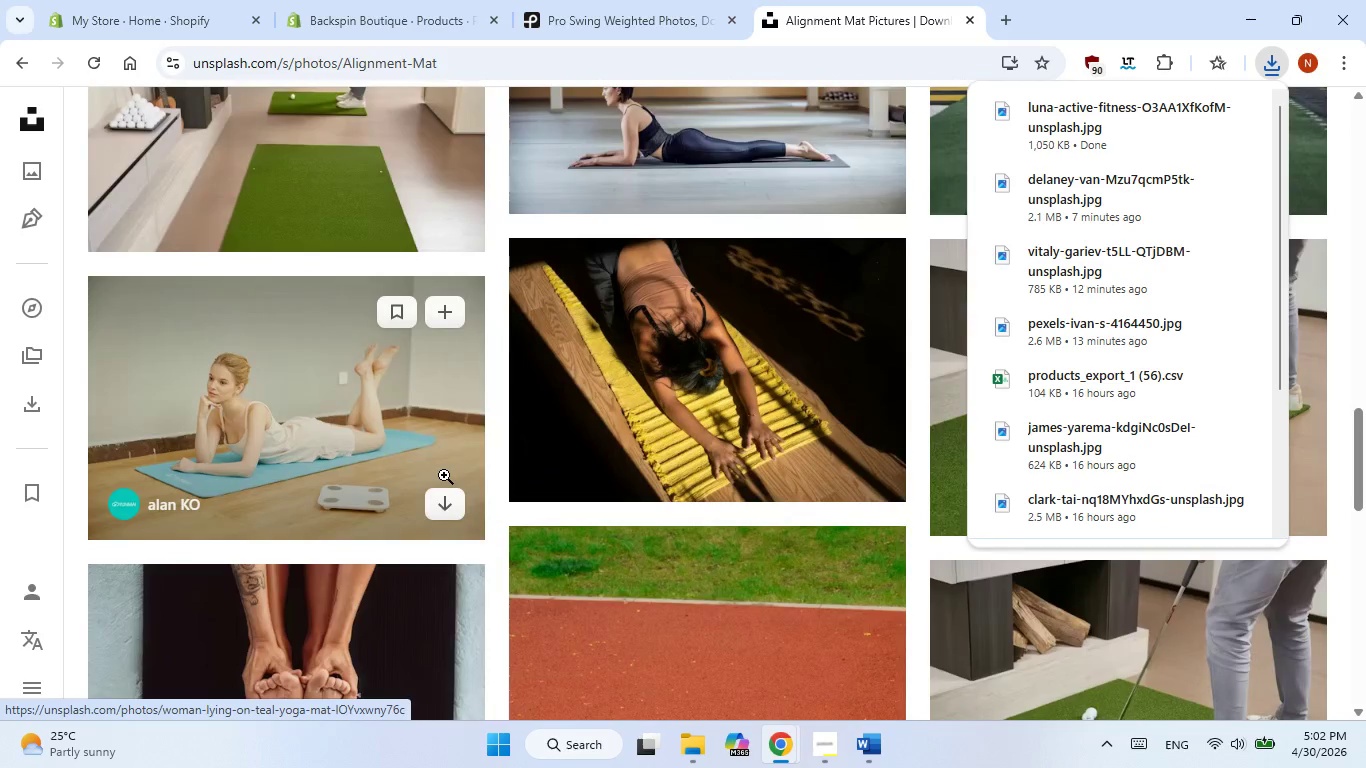 
wait(5.64)
 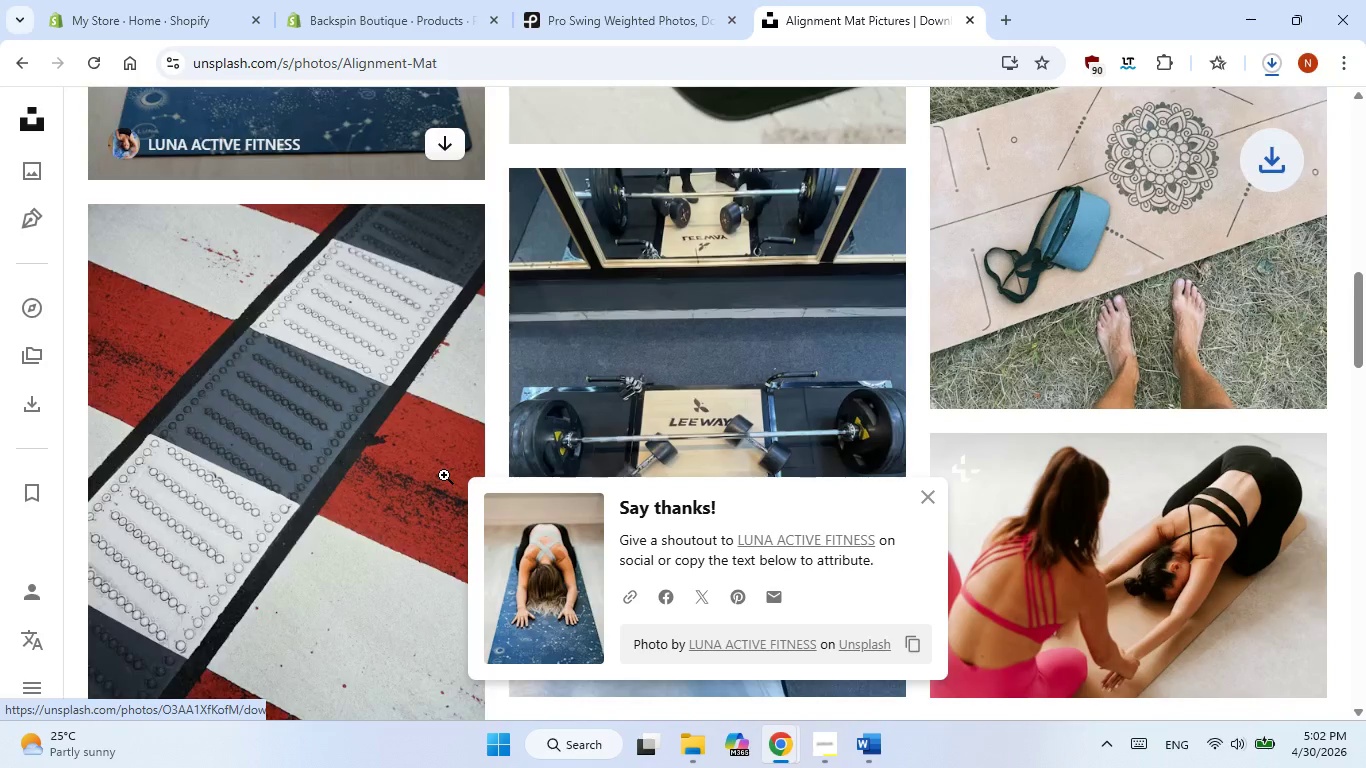 
left_click([440, 502])
 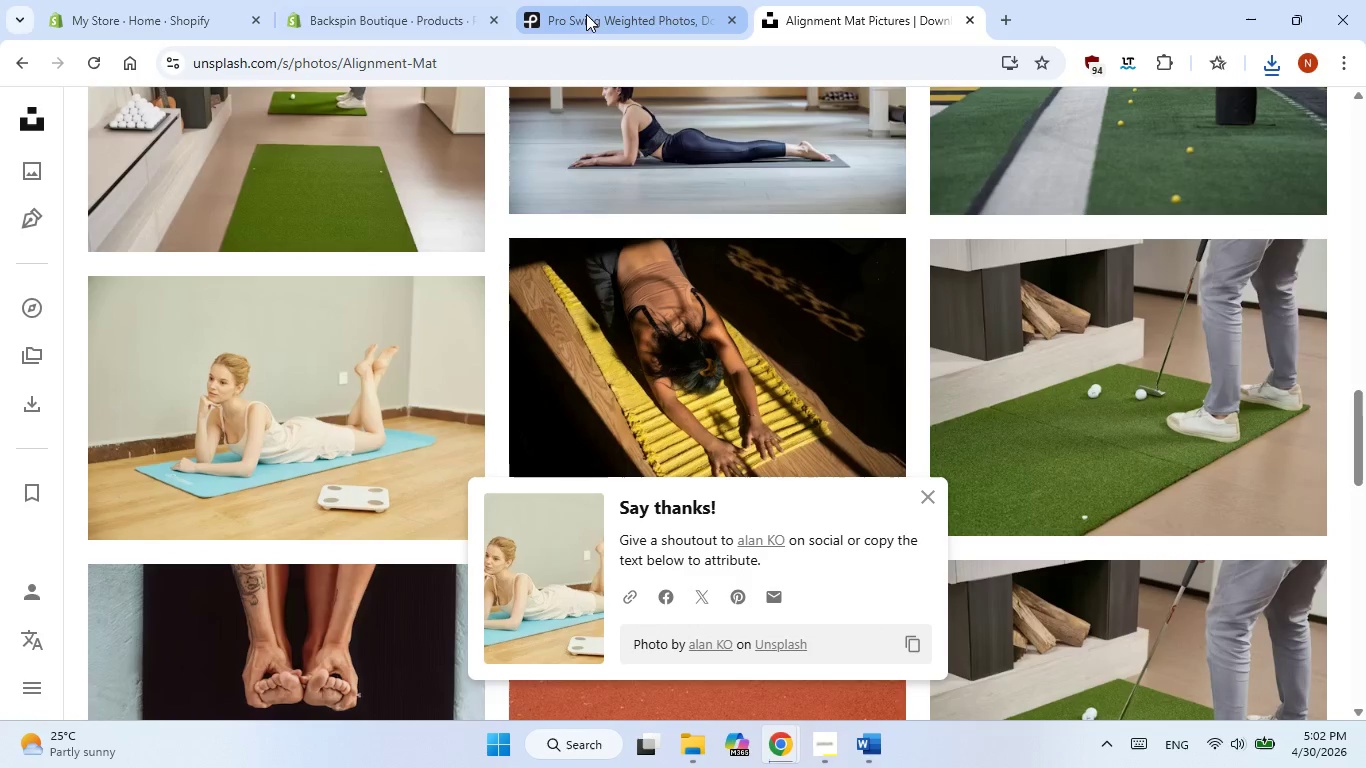 
left_click([404, 21])
 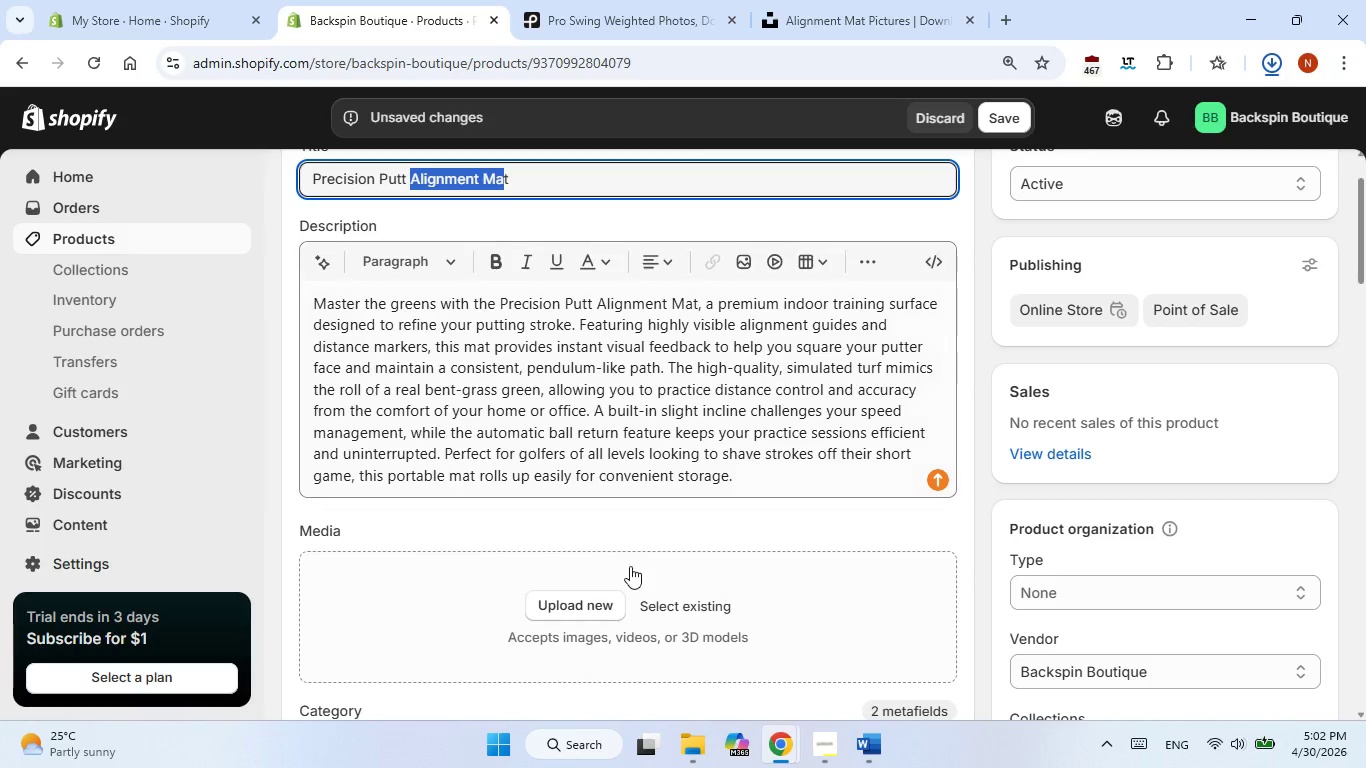 
left_click([638, 536])
 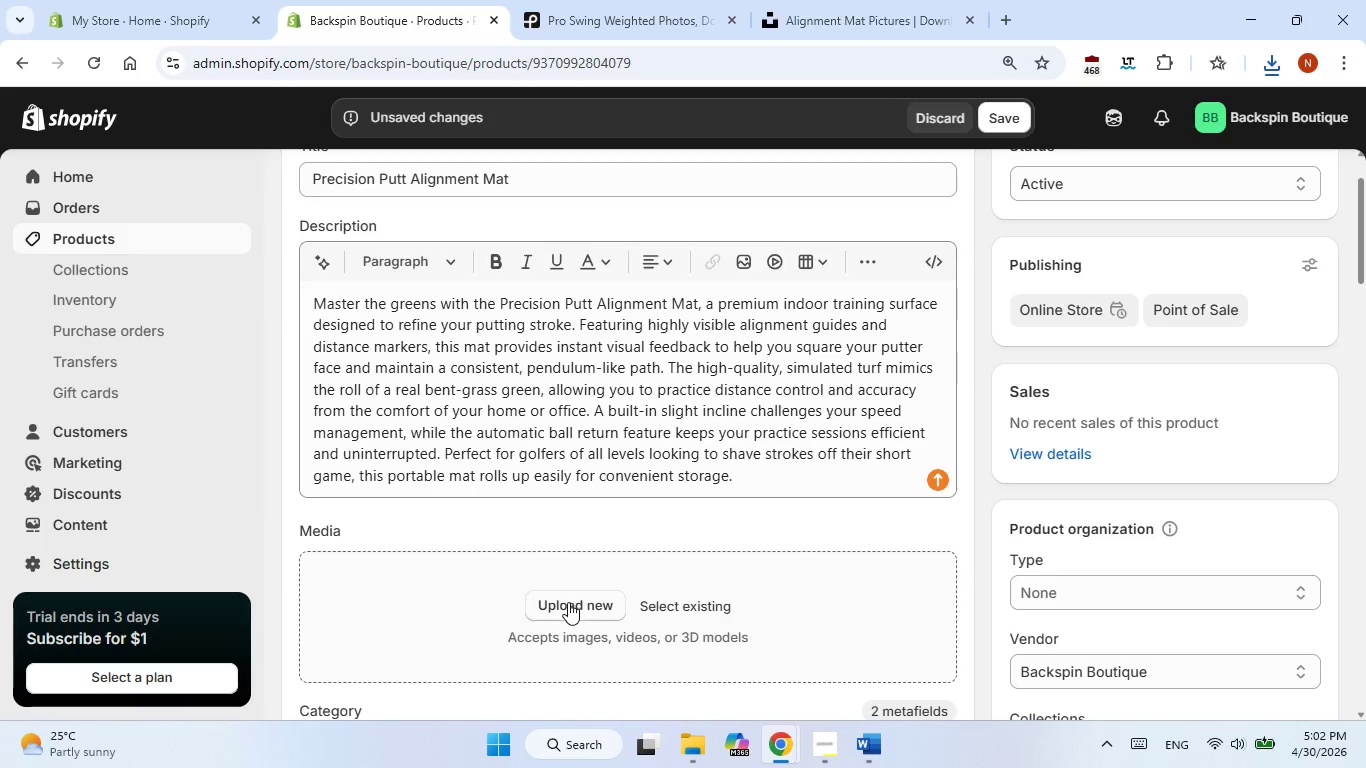 
left_click([568, 602])
 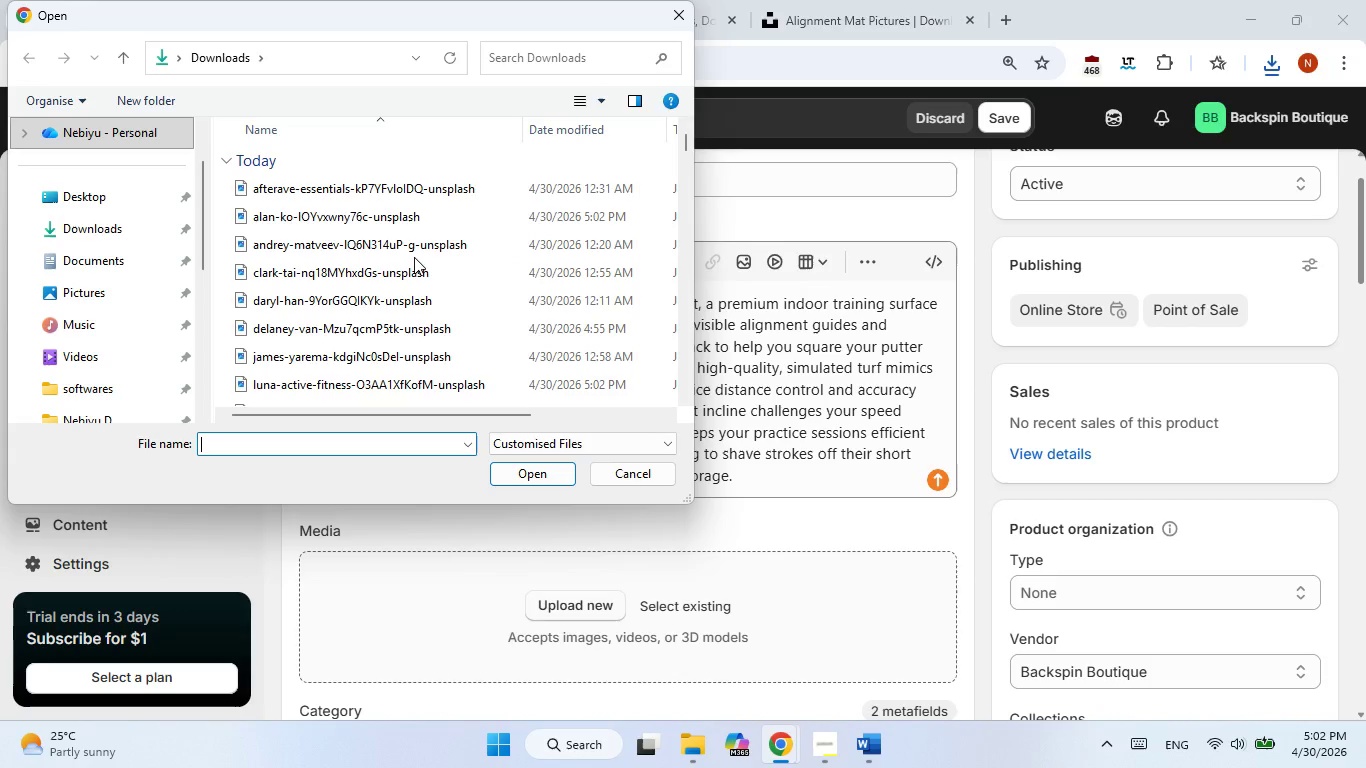 
wait(7.81)
 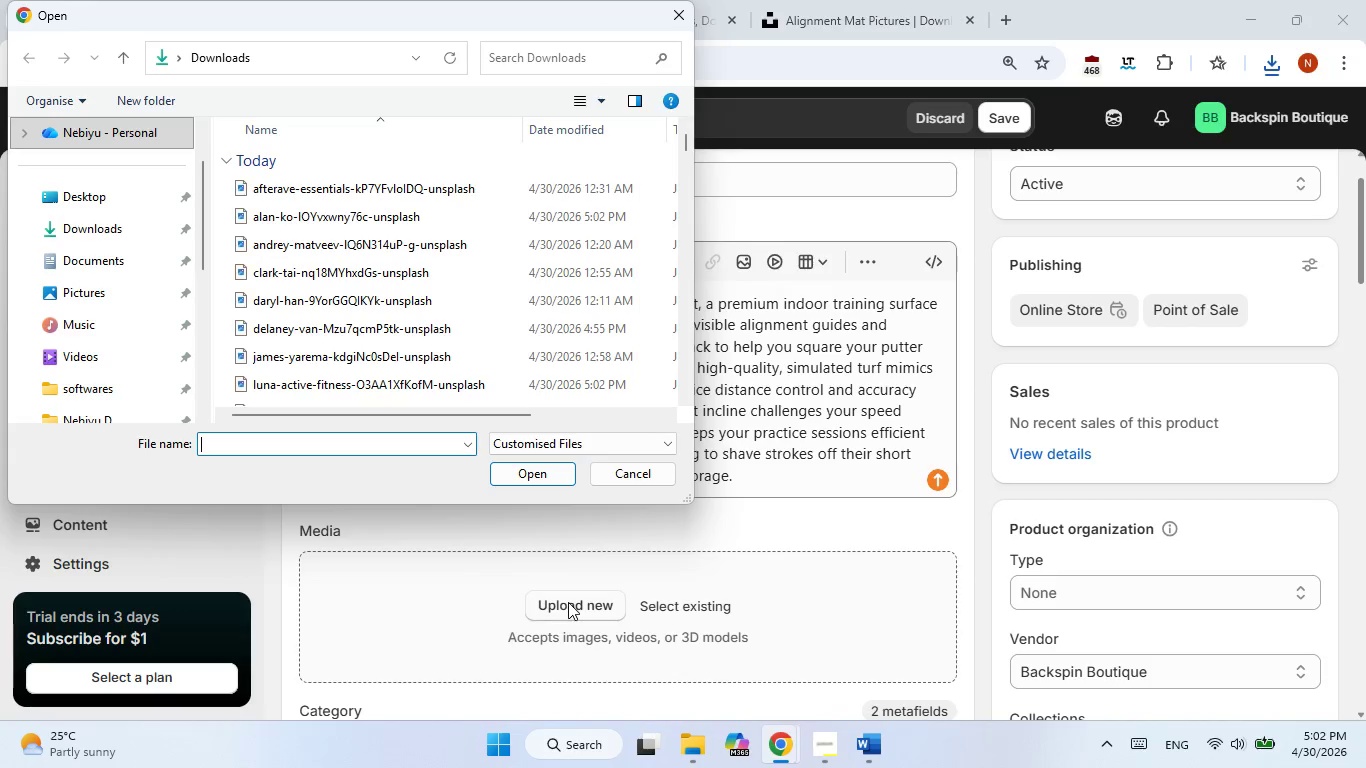 
double_click([493, 378])
 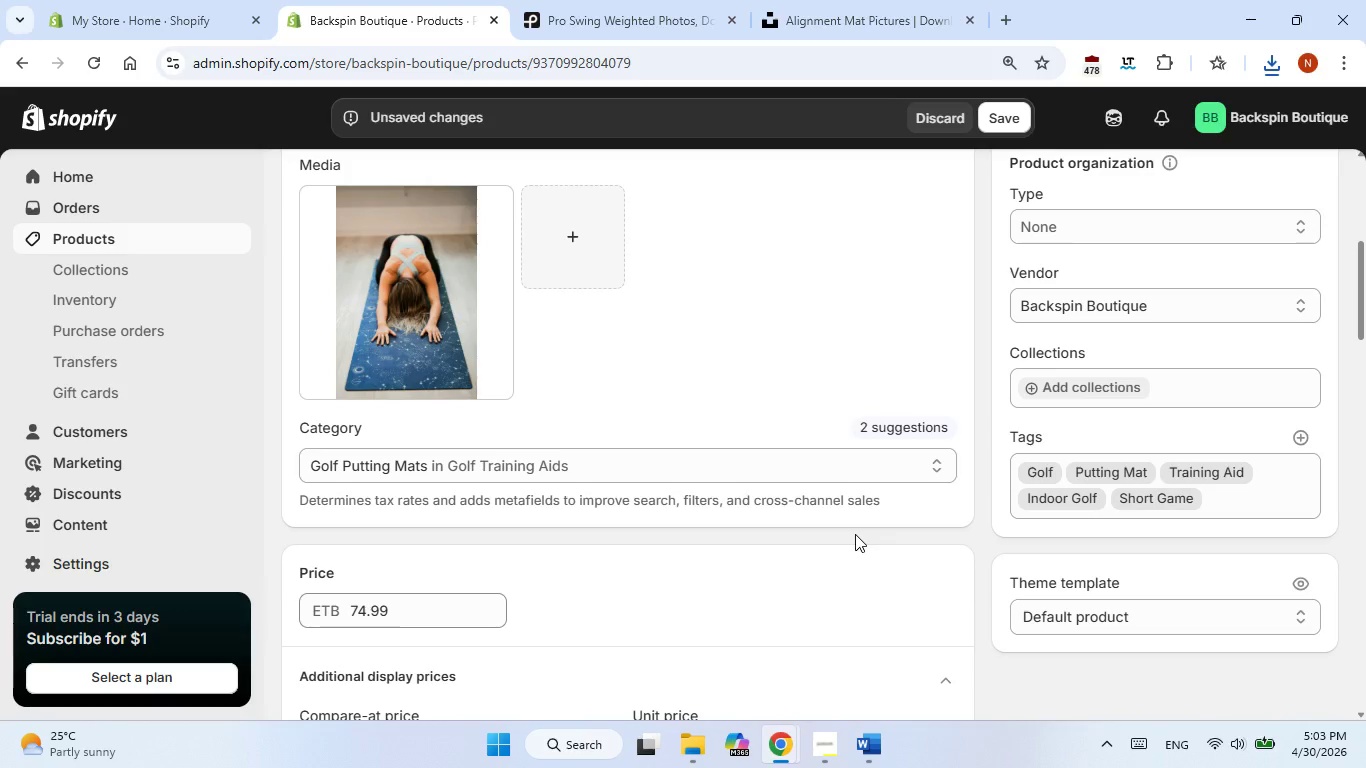 
wait(26.81)
 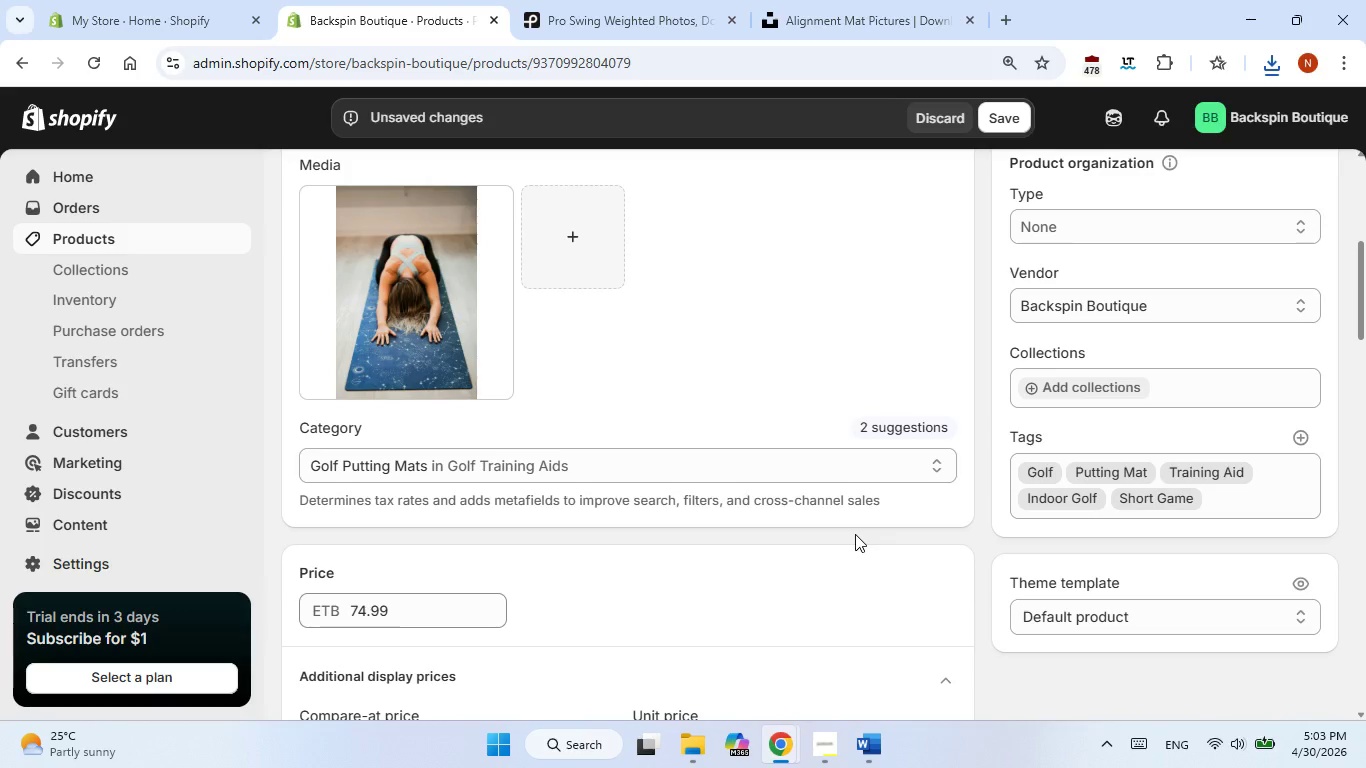 
left_click([455, 310])
 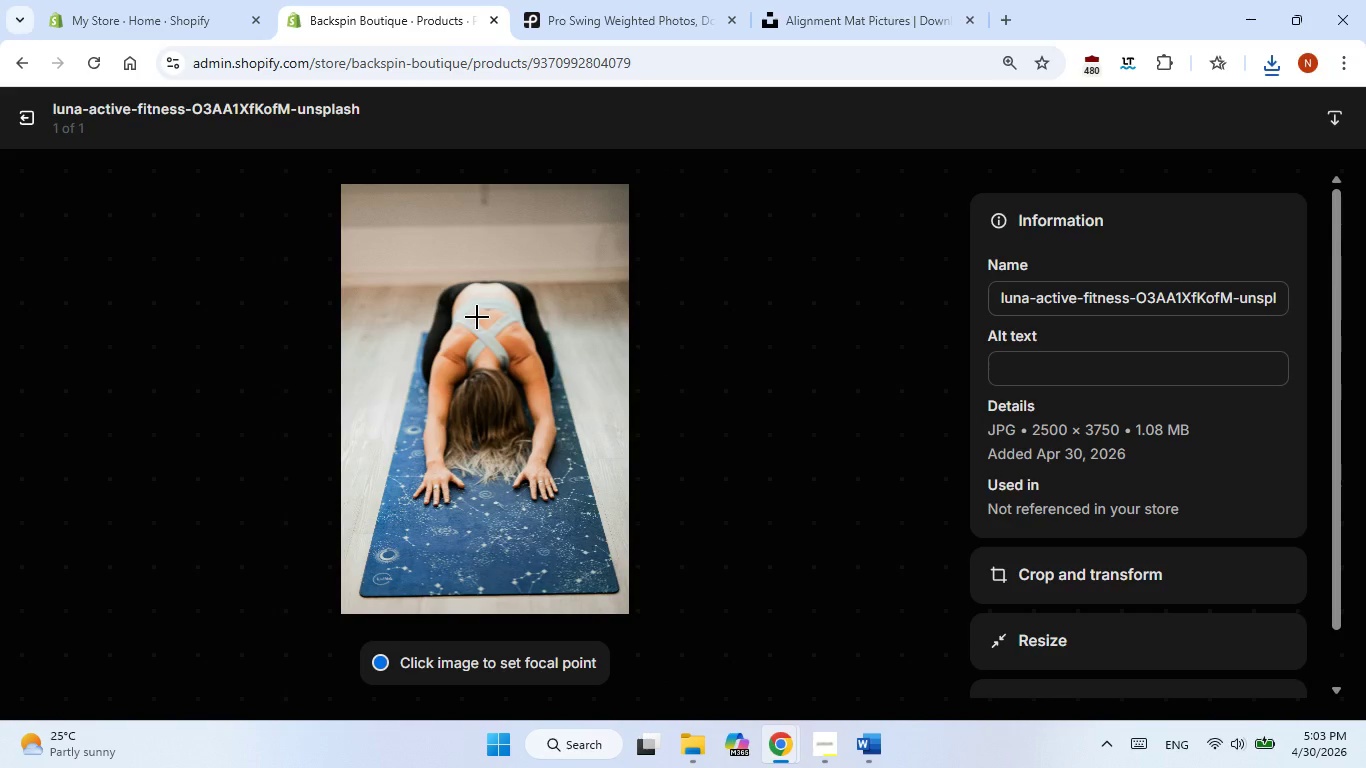 
wait(7.33)
 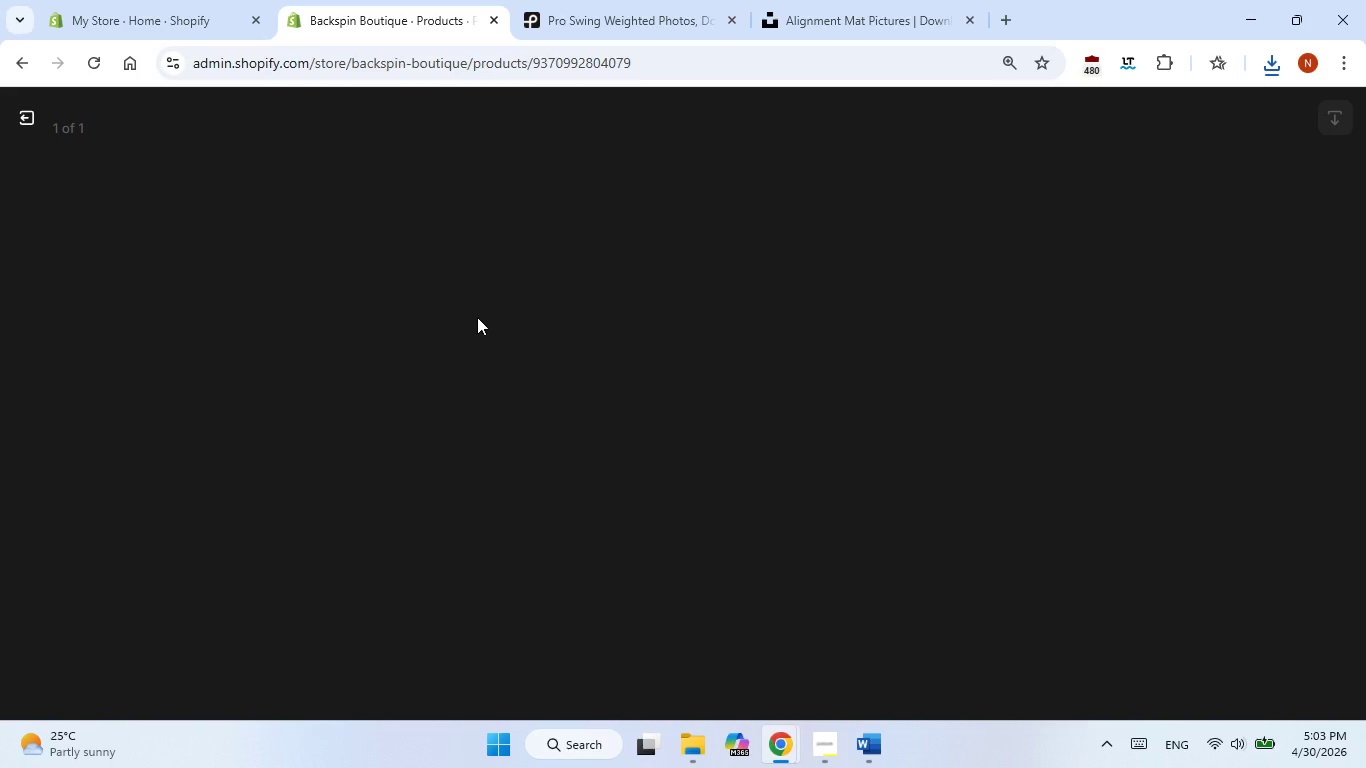 
left_click([1036, 362])
 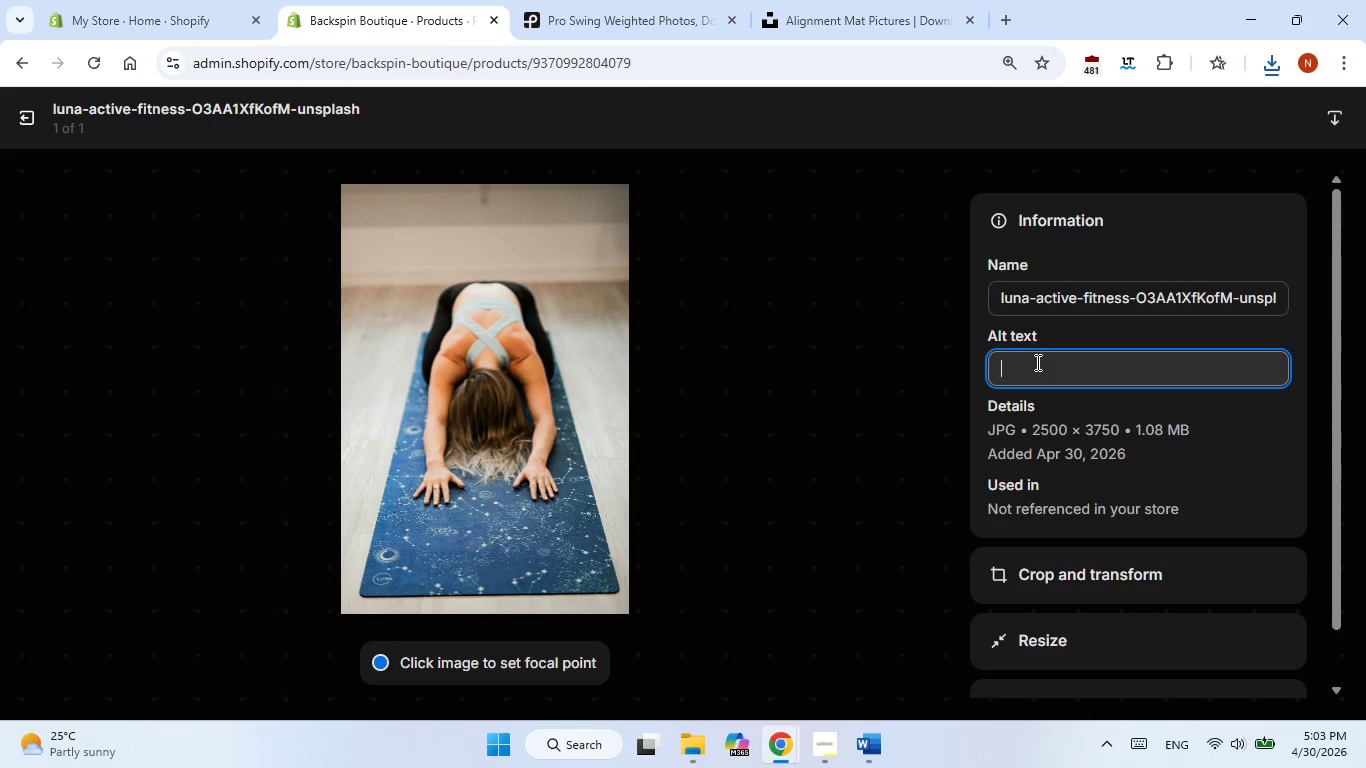 
type(blue alignmnt )
 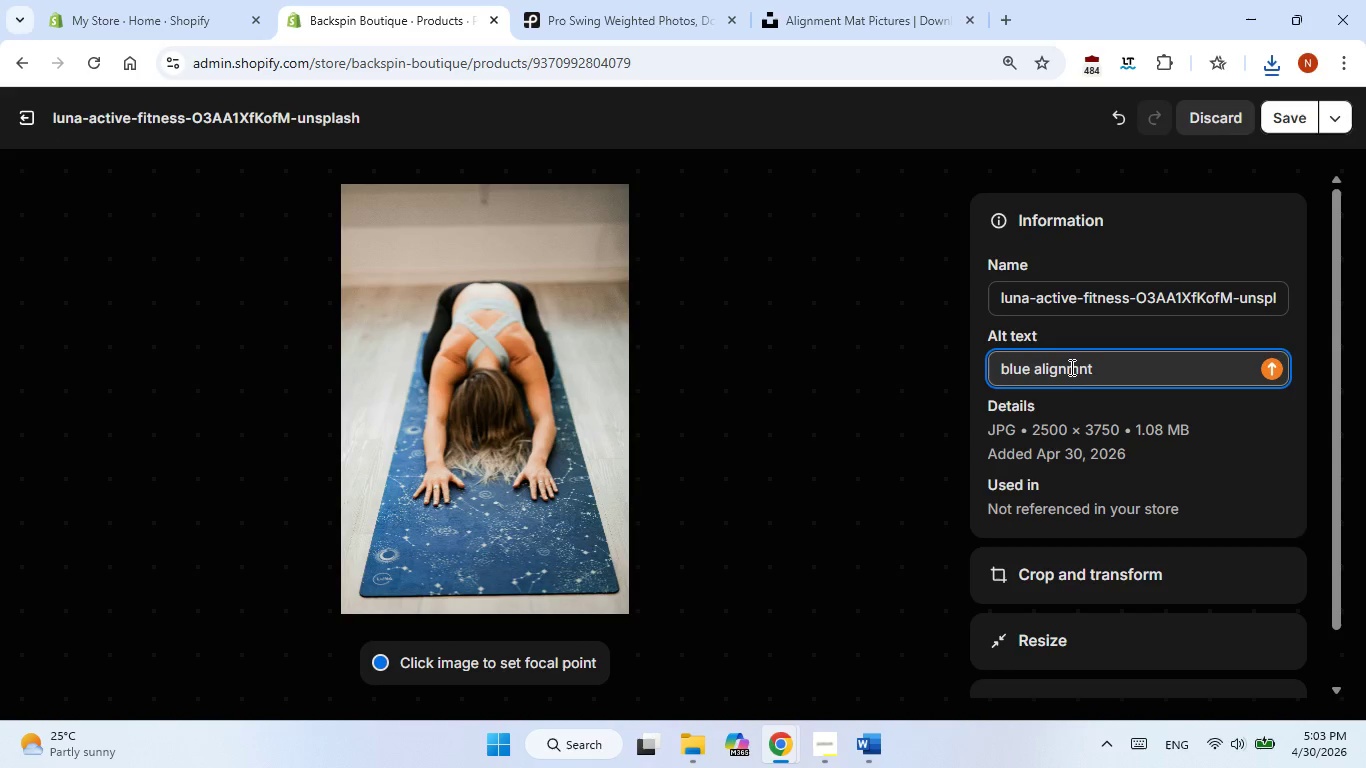 
wait(6.2)
 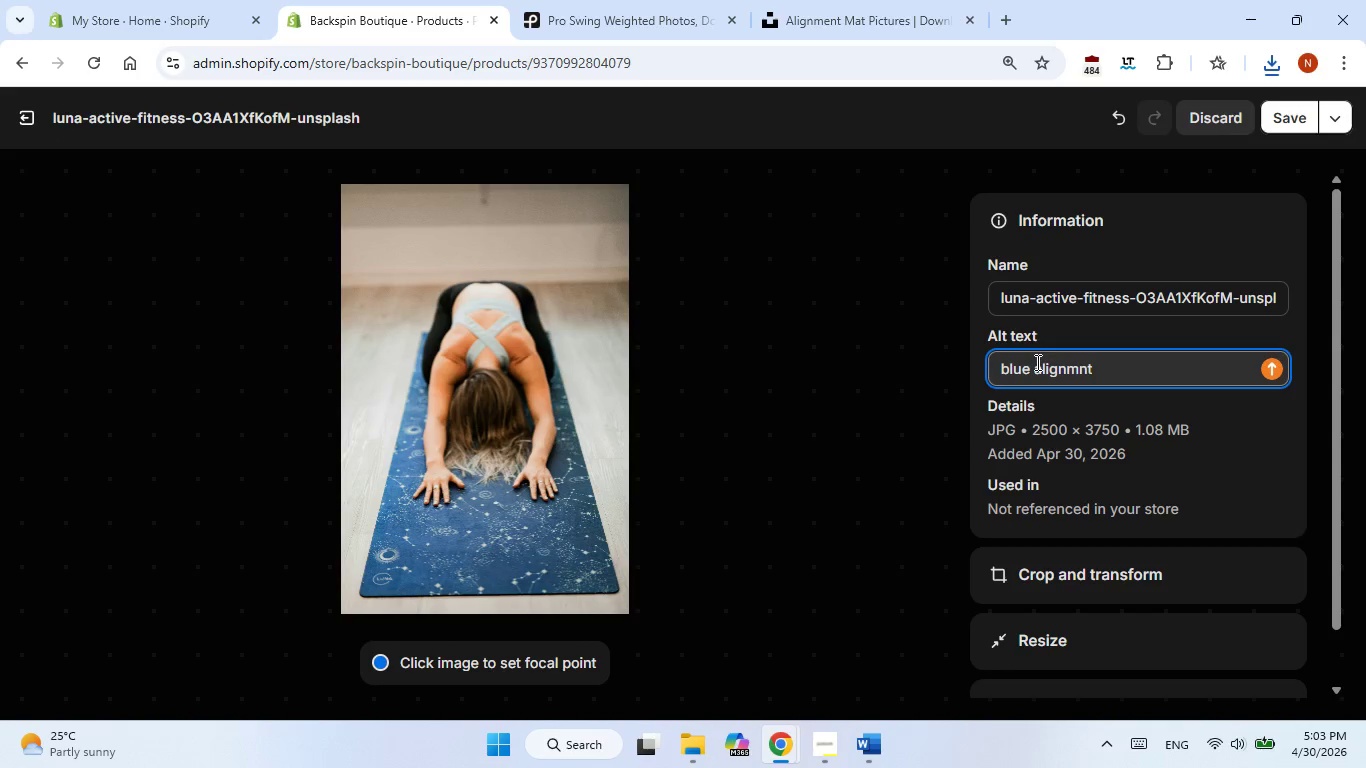 
left_click([1079, 366])
 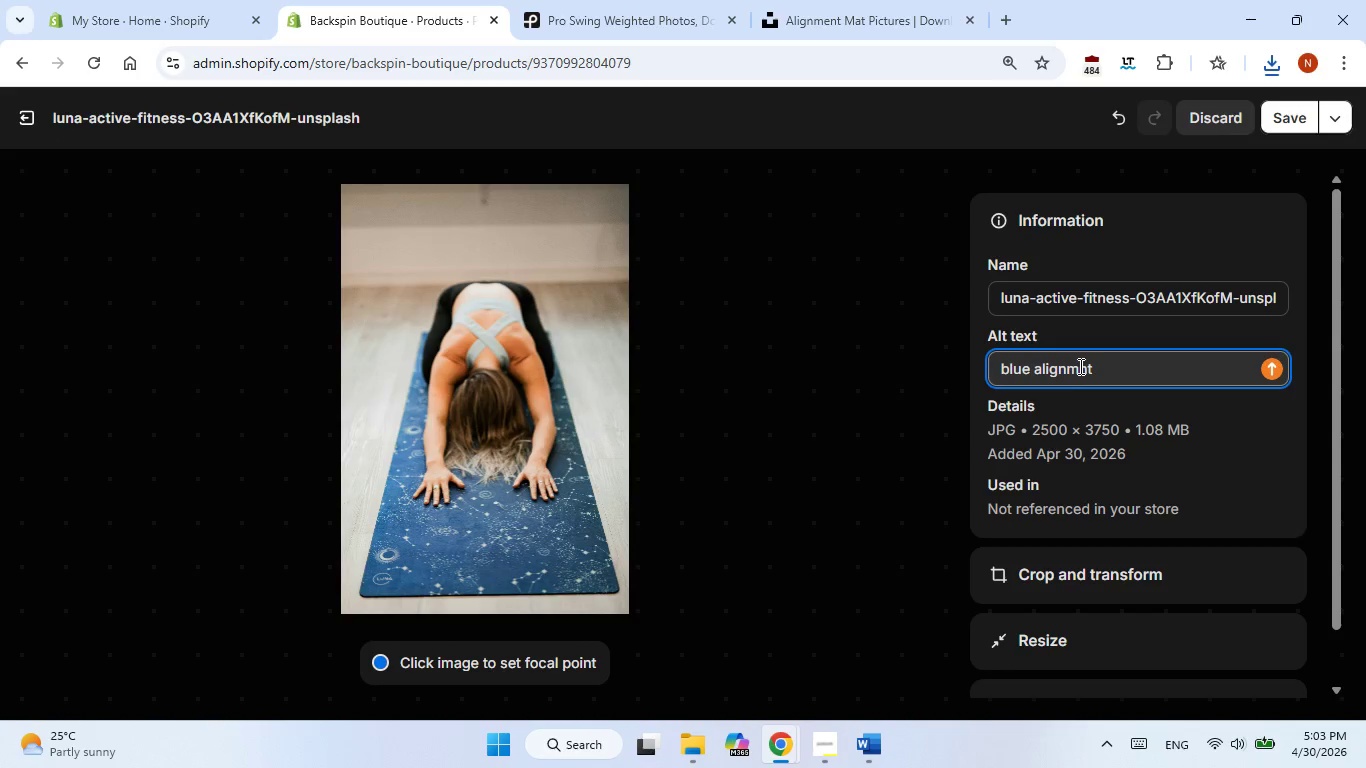 
key(E)
 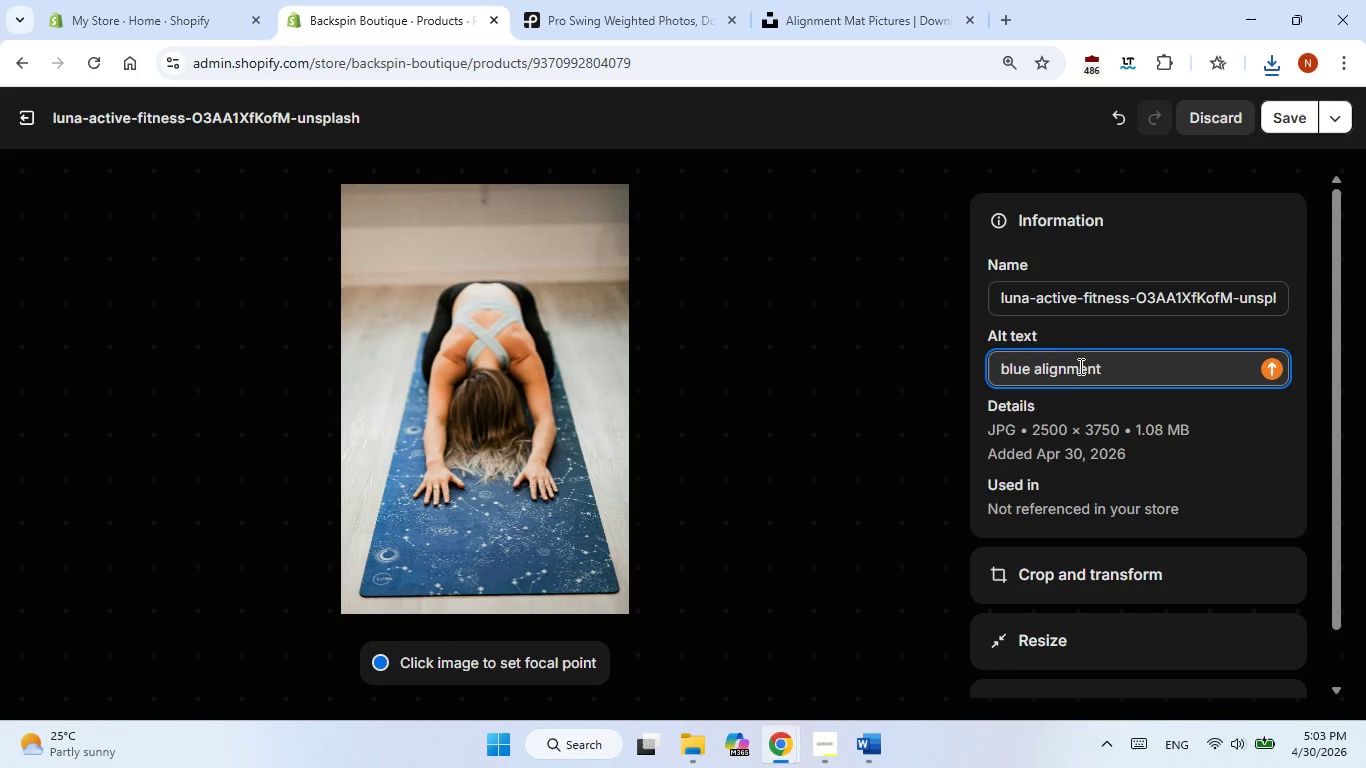 
key(ArrowRight)
 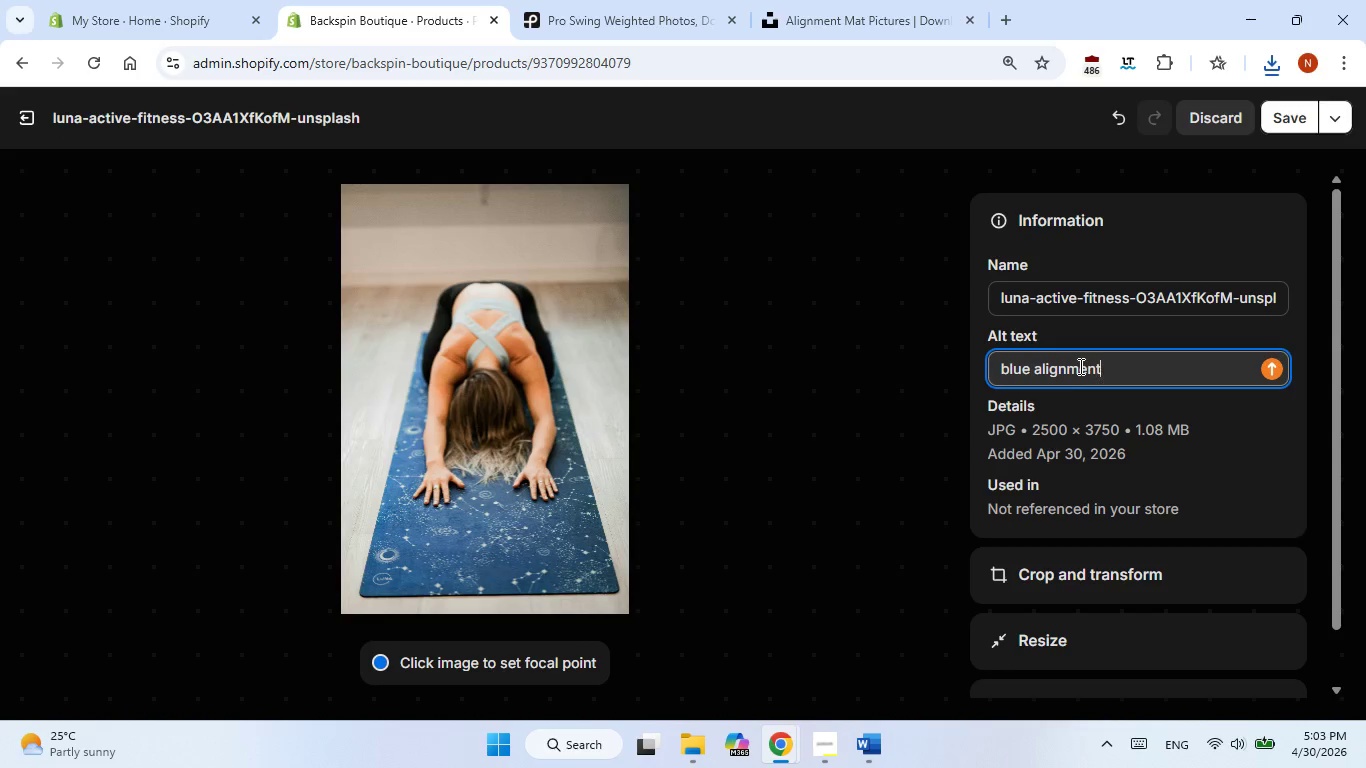 
key(ArrowRight)
 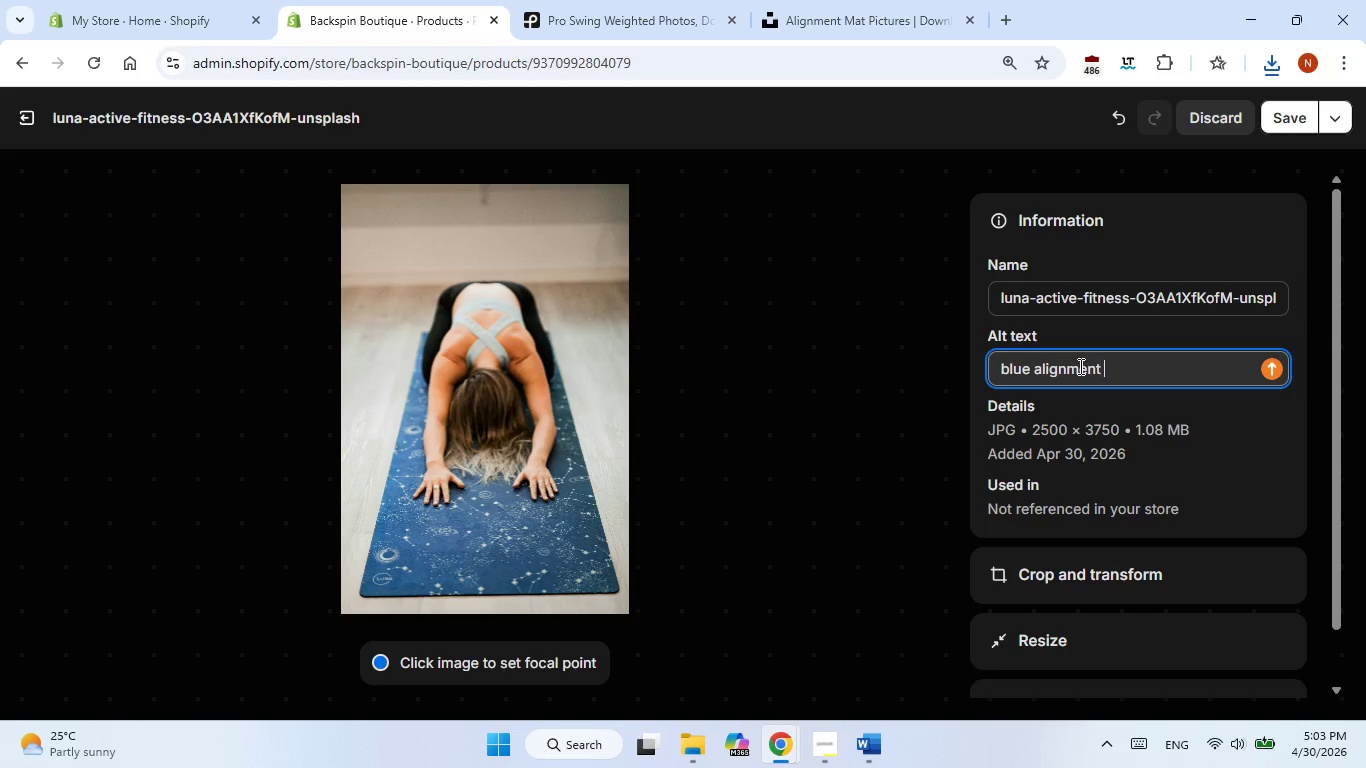 
key(ArrowRight)
 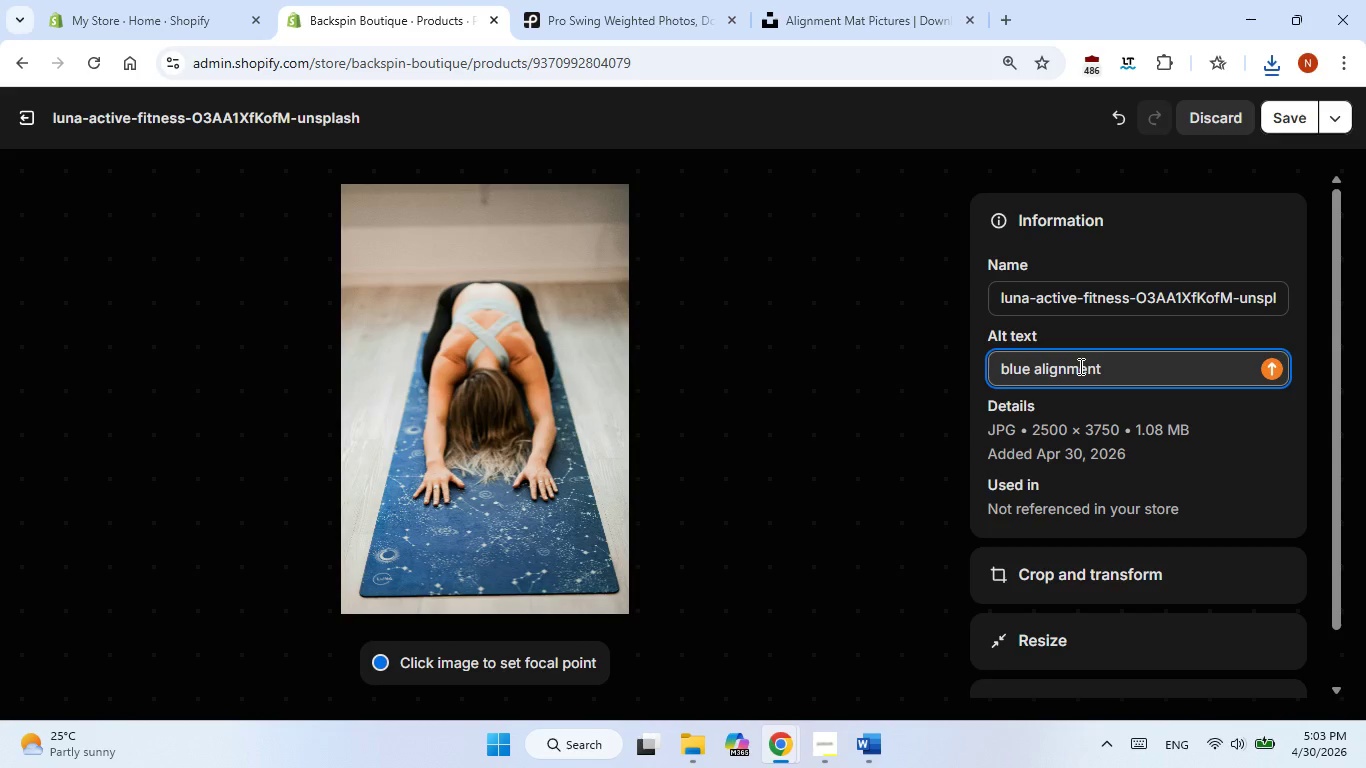 
type(mat )
 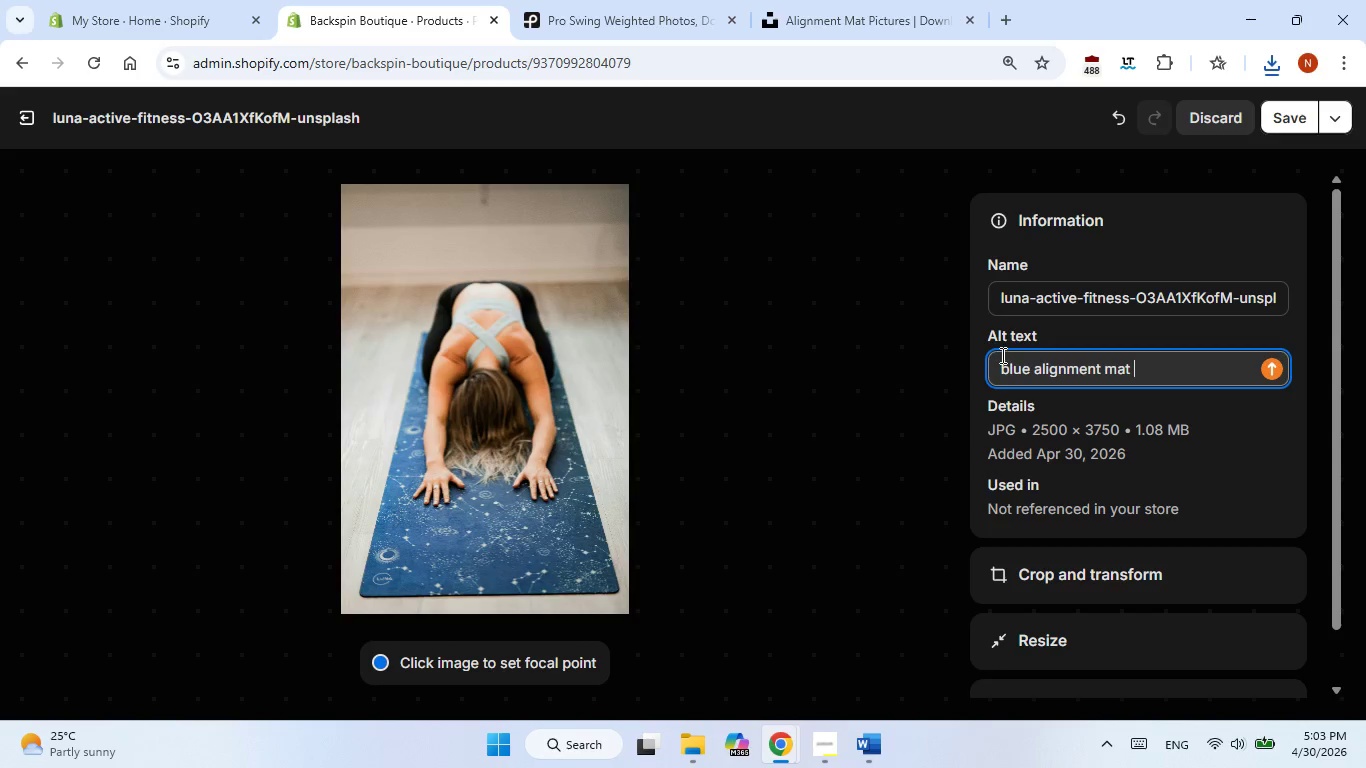 
left_click([1001, 366])
 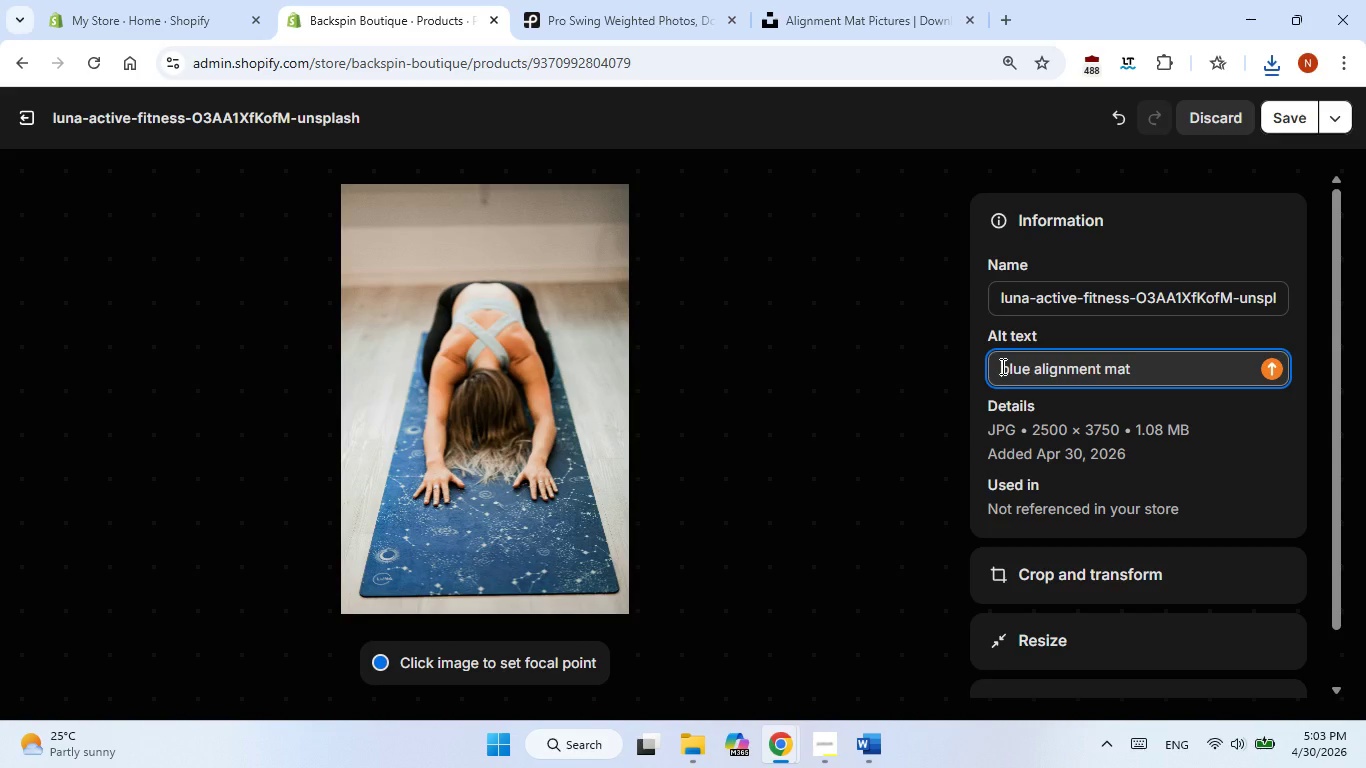 
type(a girl on )
 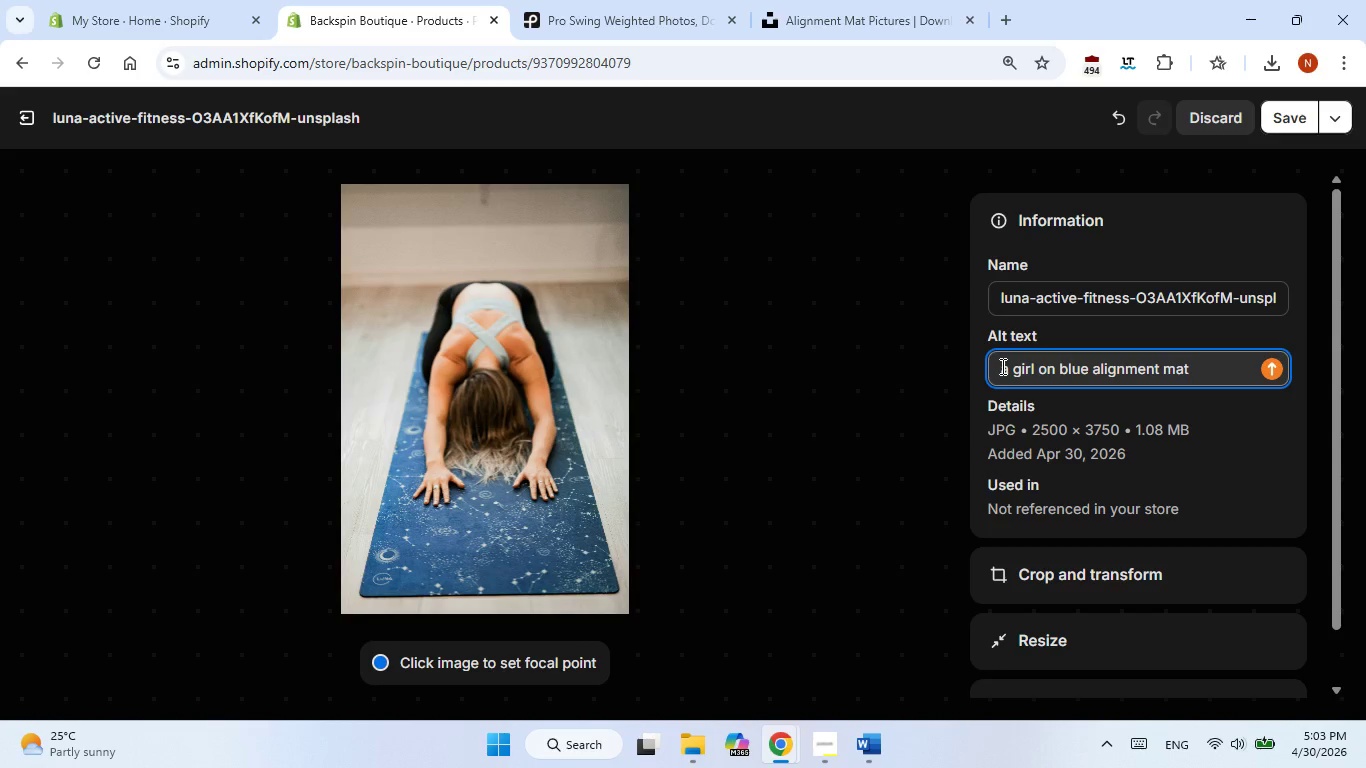 
left_click([1299, 124])
 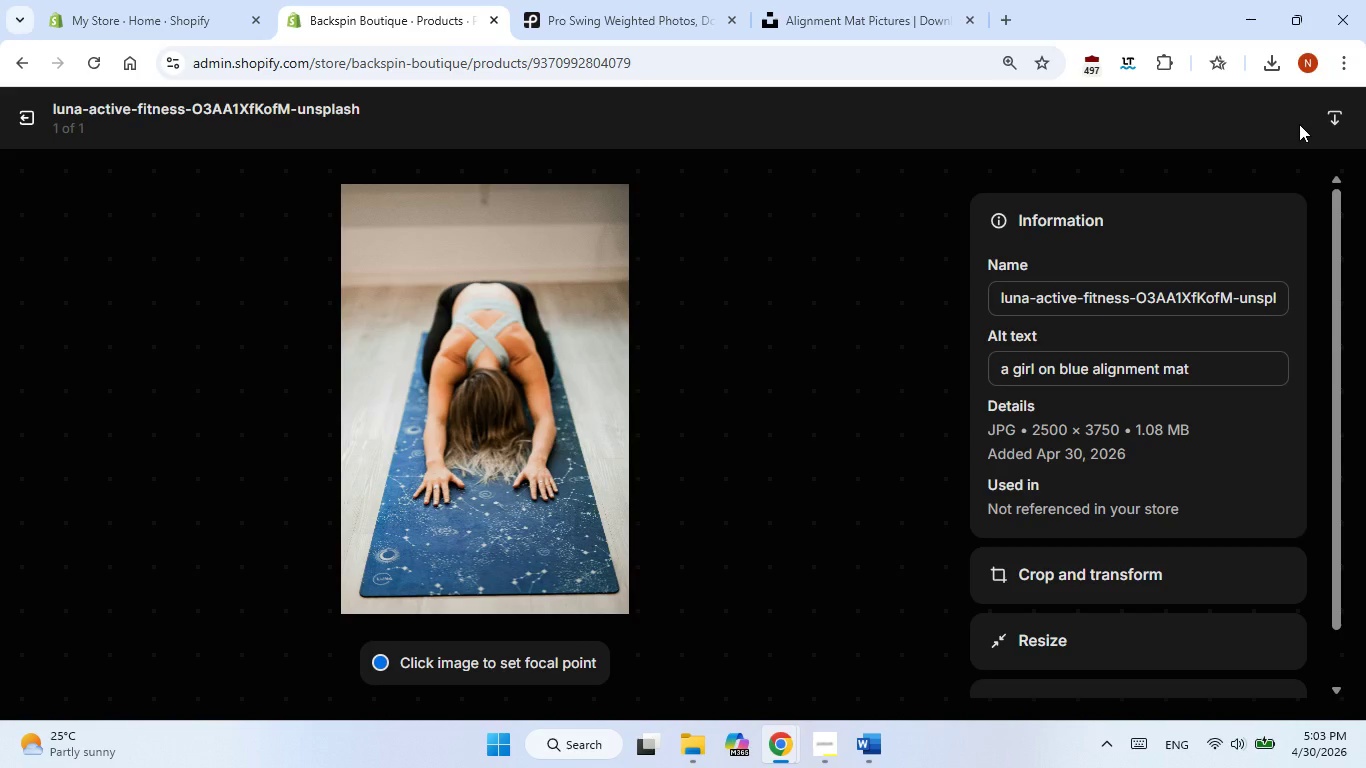 
wait(14.19)
 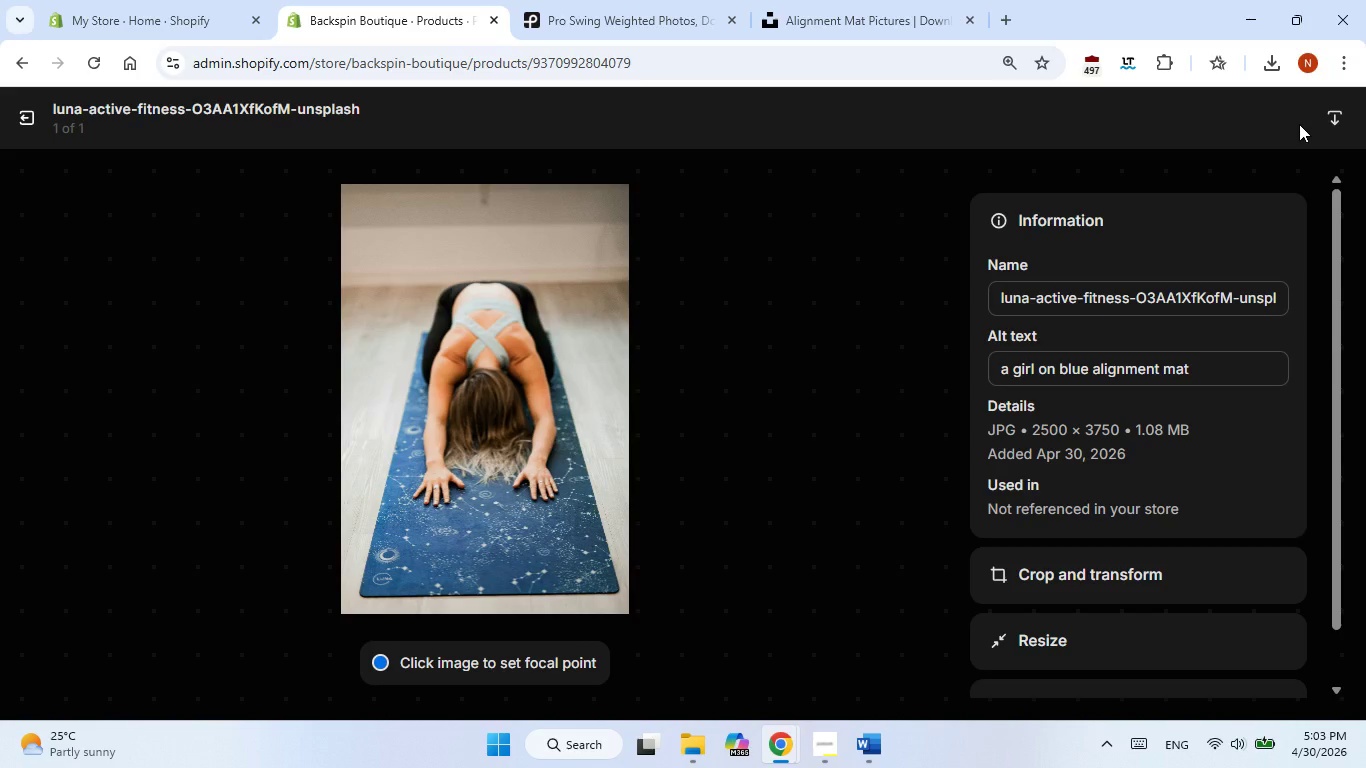 
left_click([27, 114])
 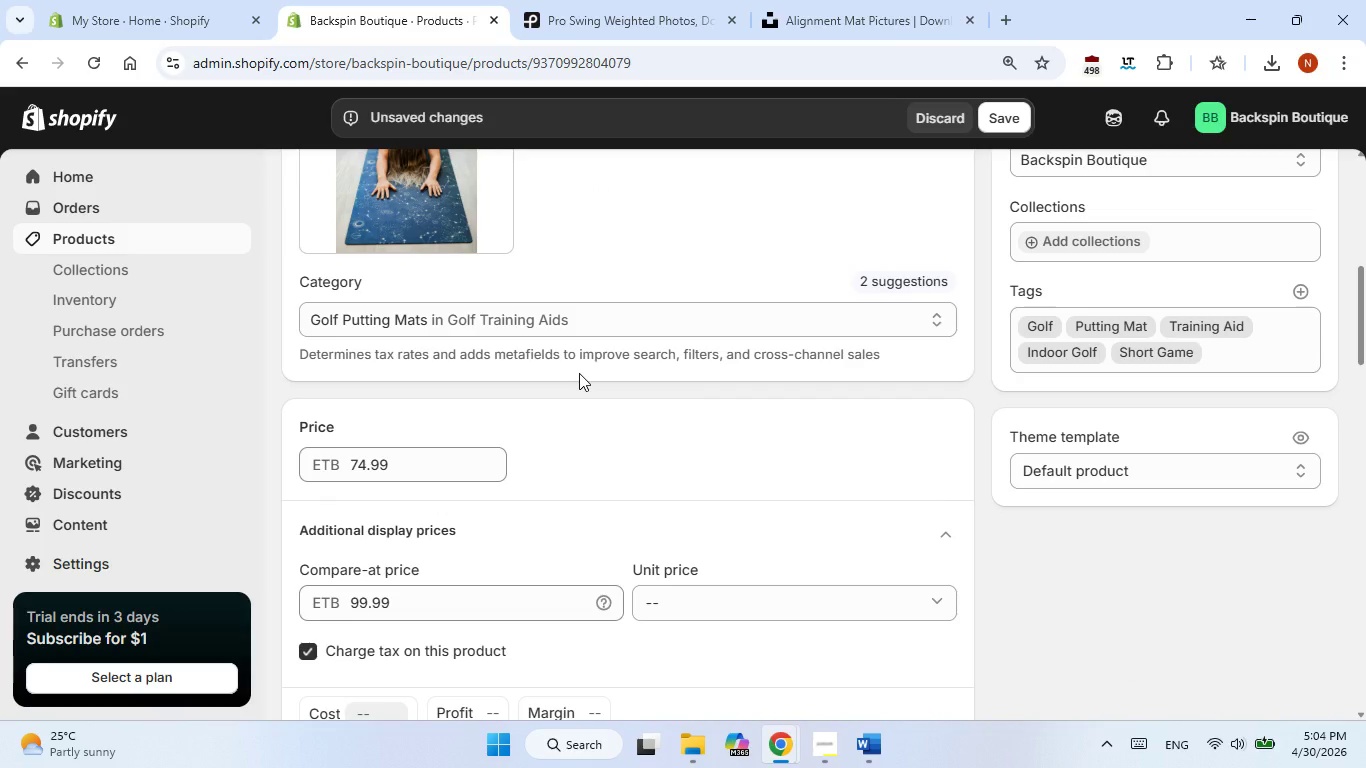 
wait(14.03)
 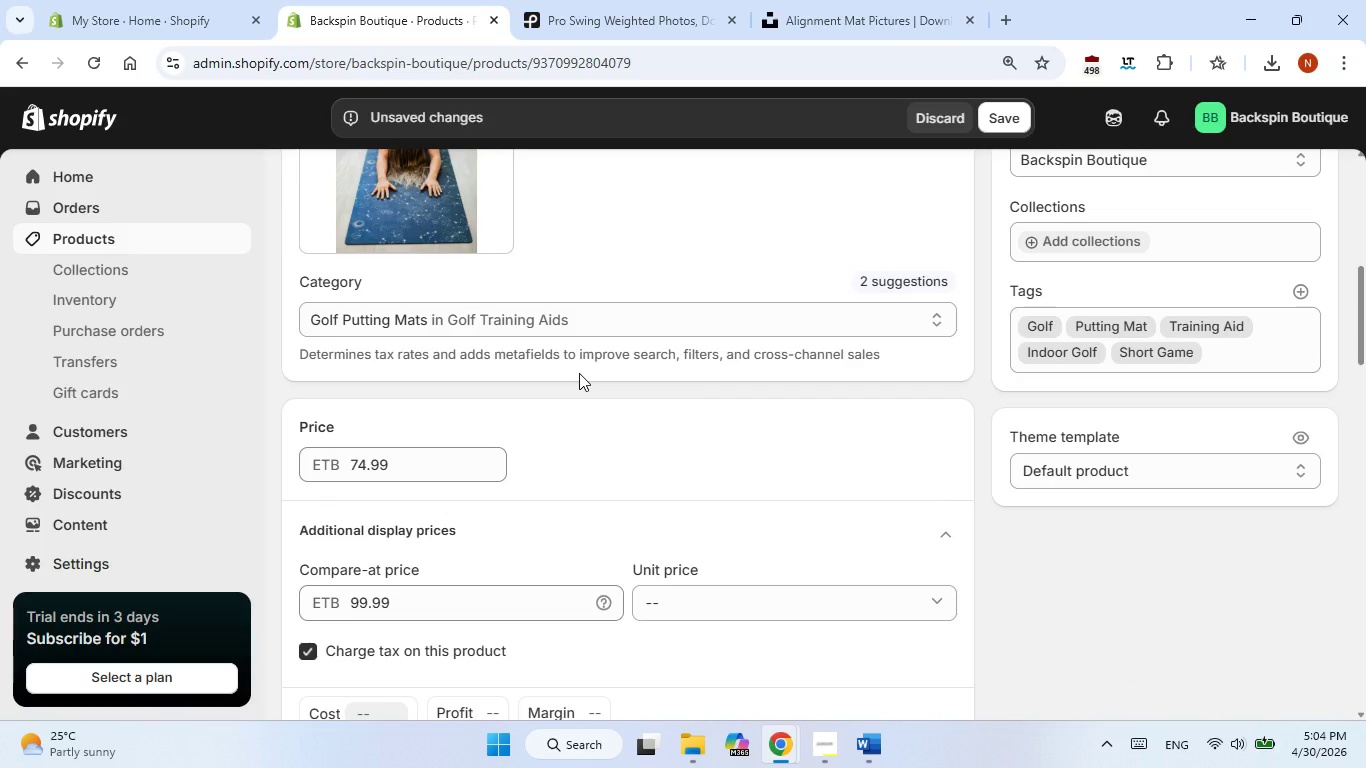 
left_click([893, 415])
 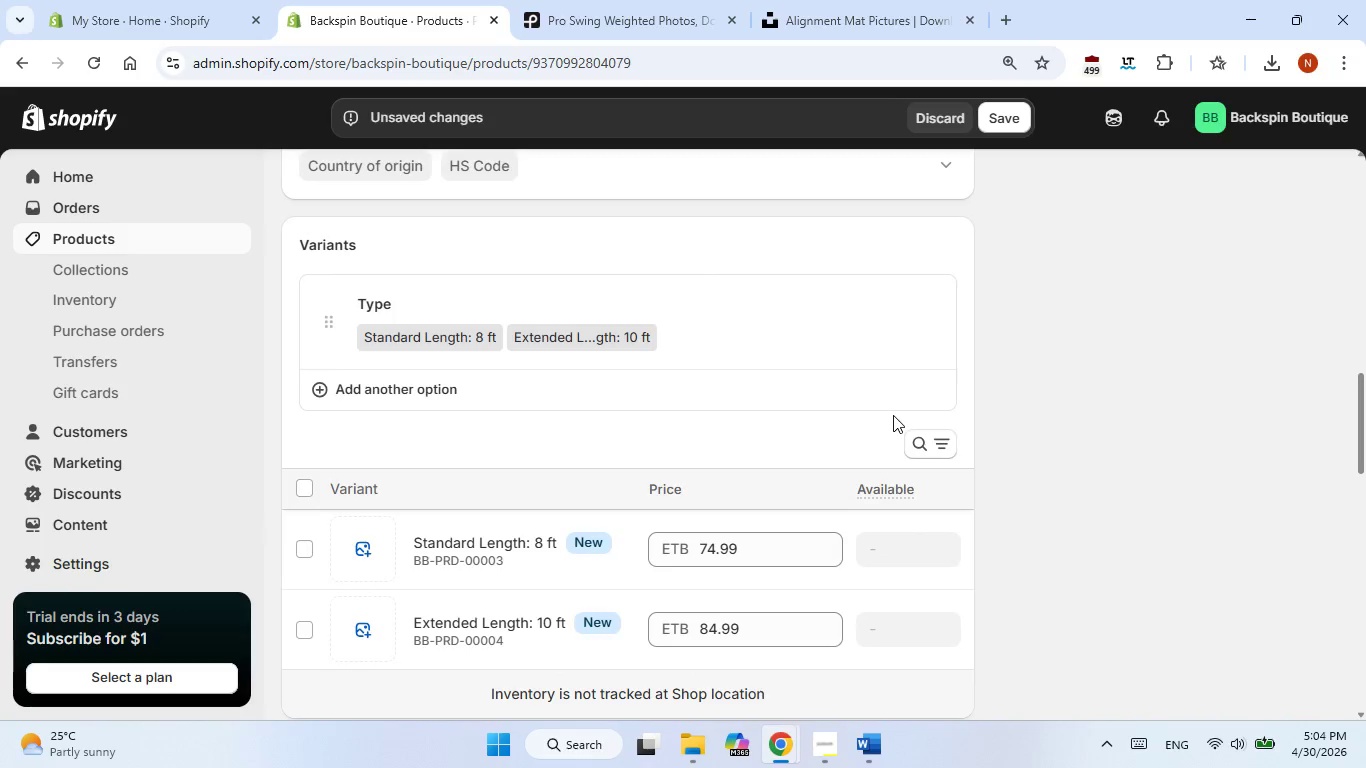 
wait(11.23)
 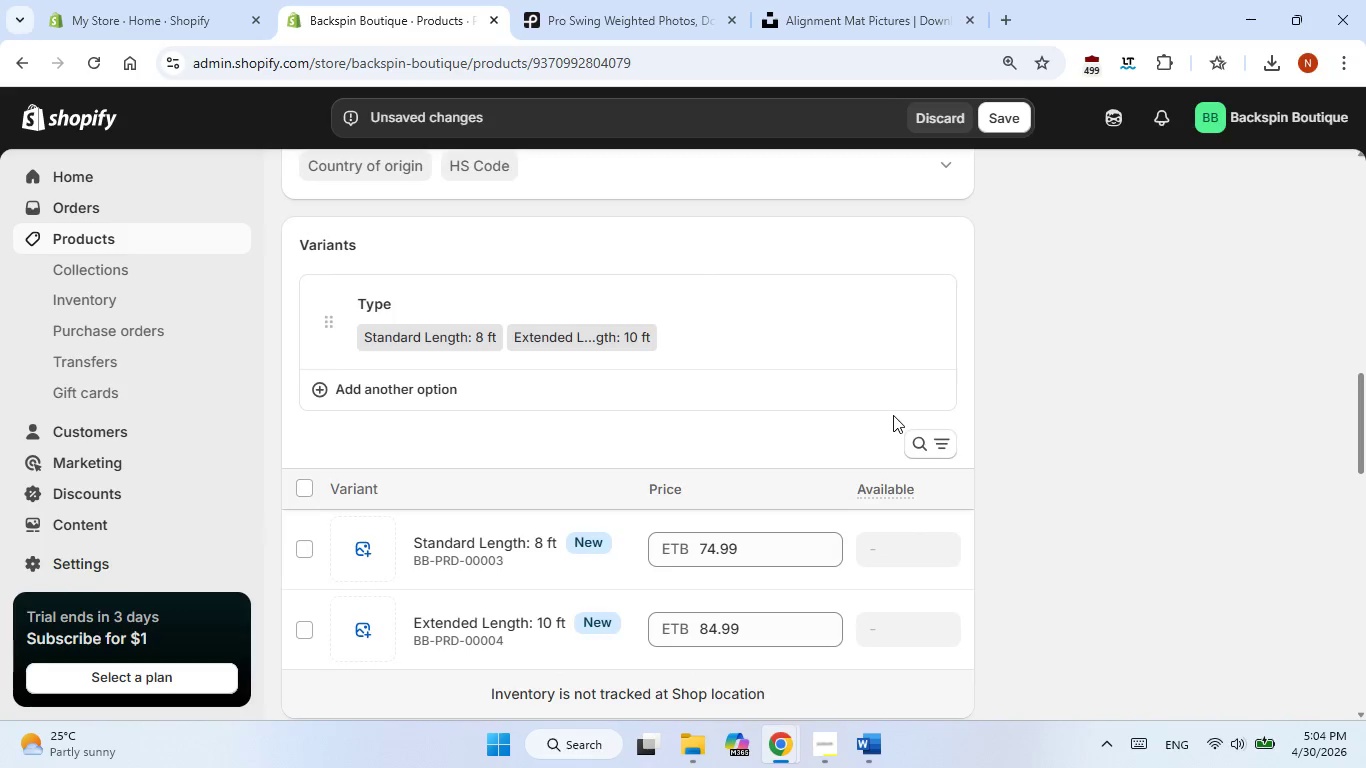 
left_click([1000, 126])
 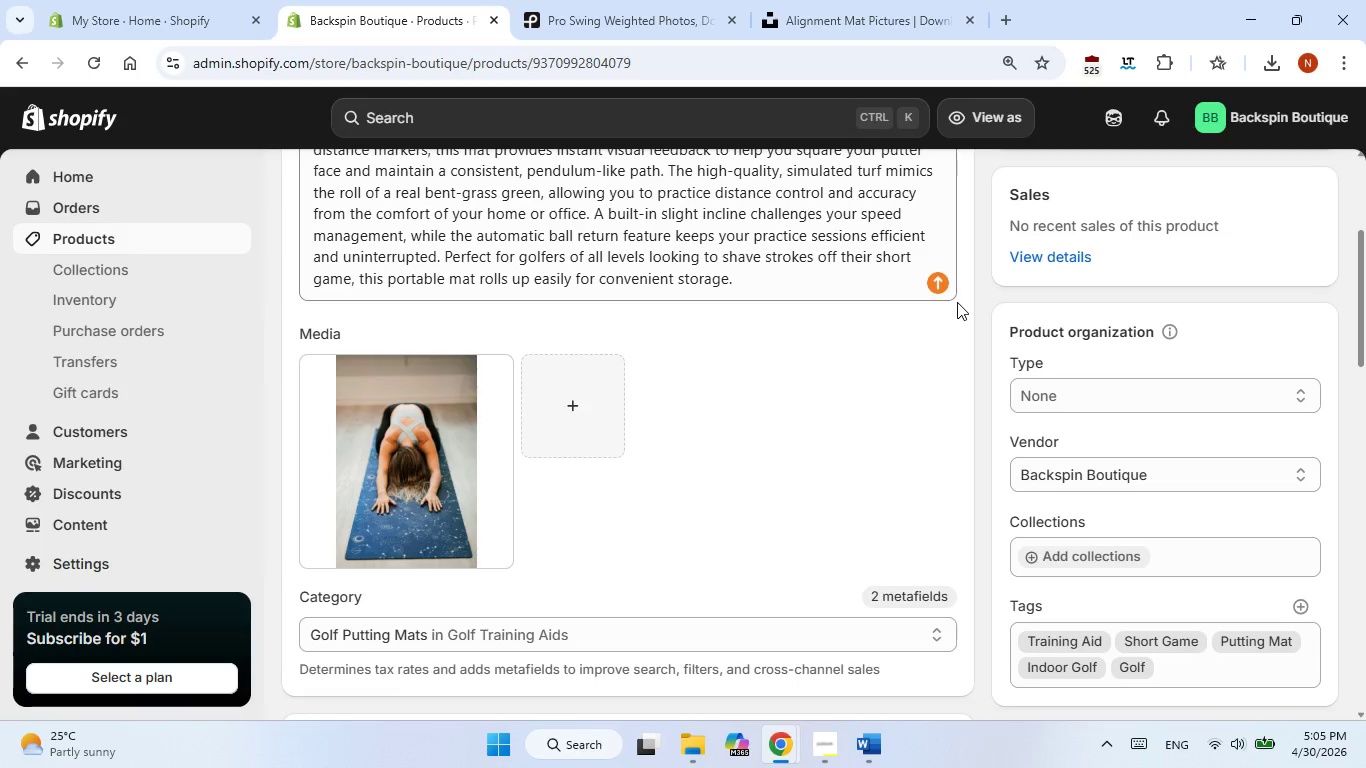 
wait(46.28)
 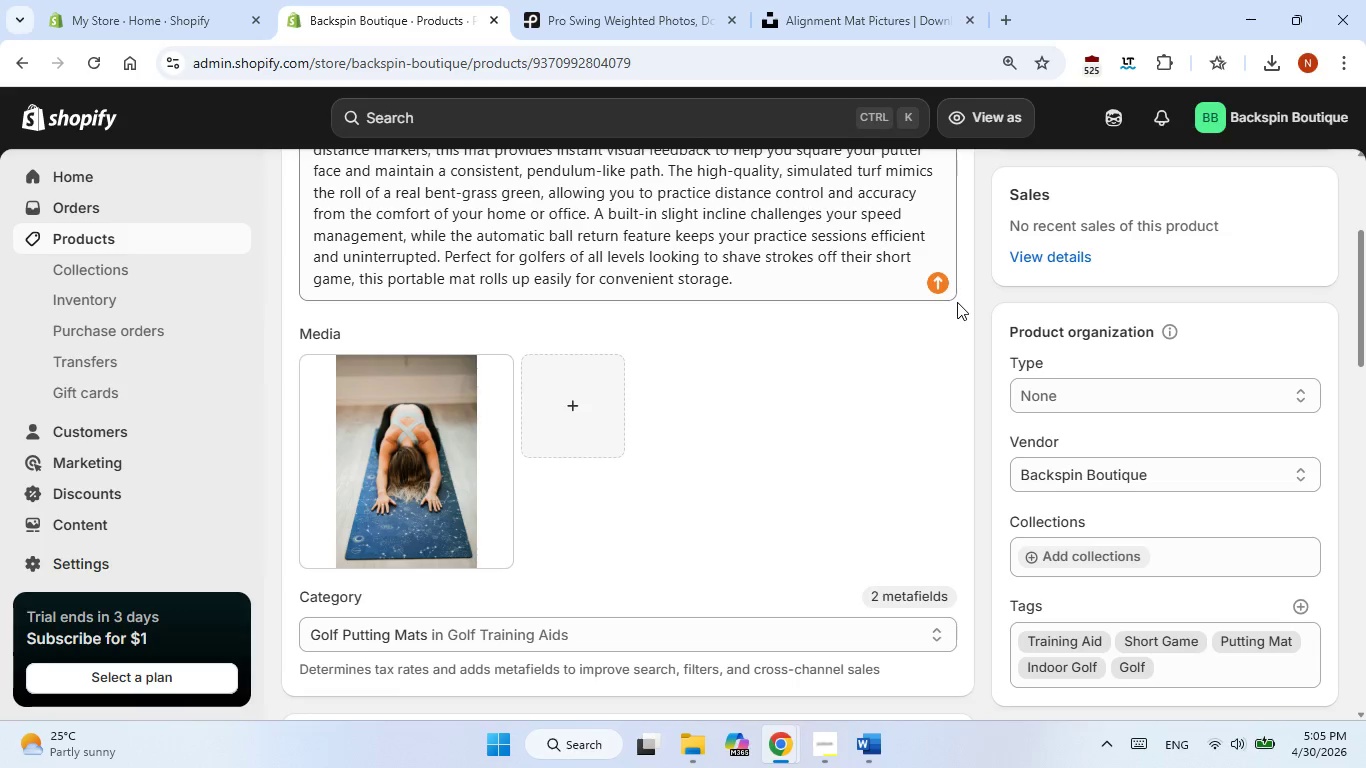 
left_click([1288, 182])
 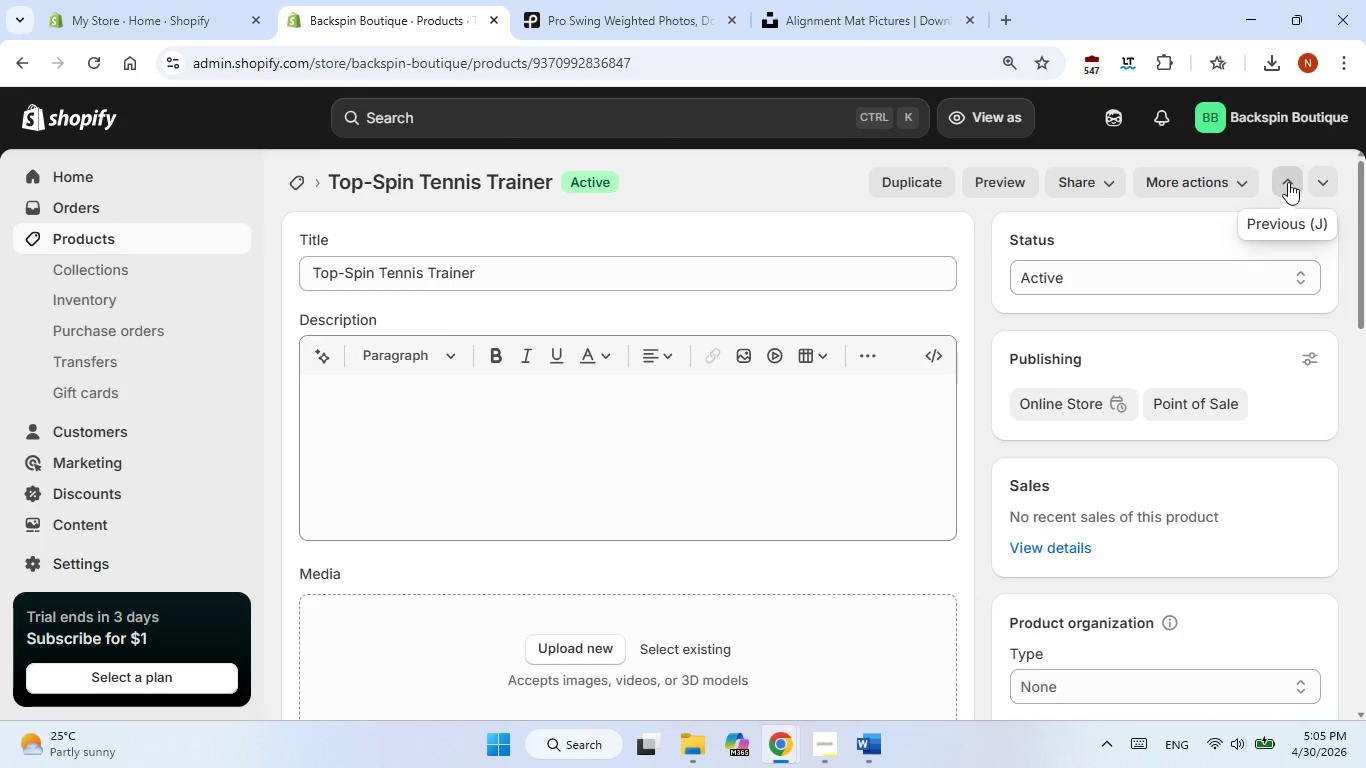 
wait(16.41)
 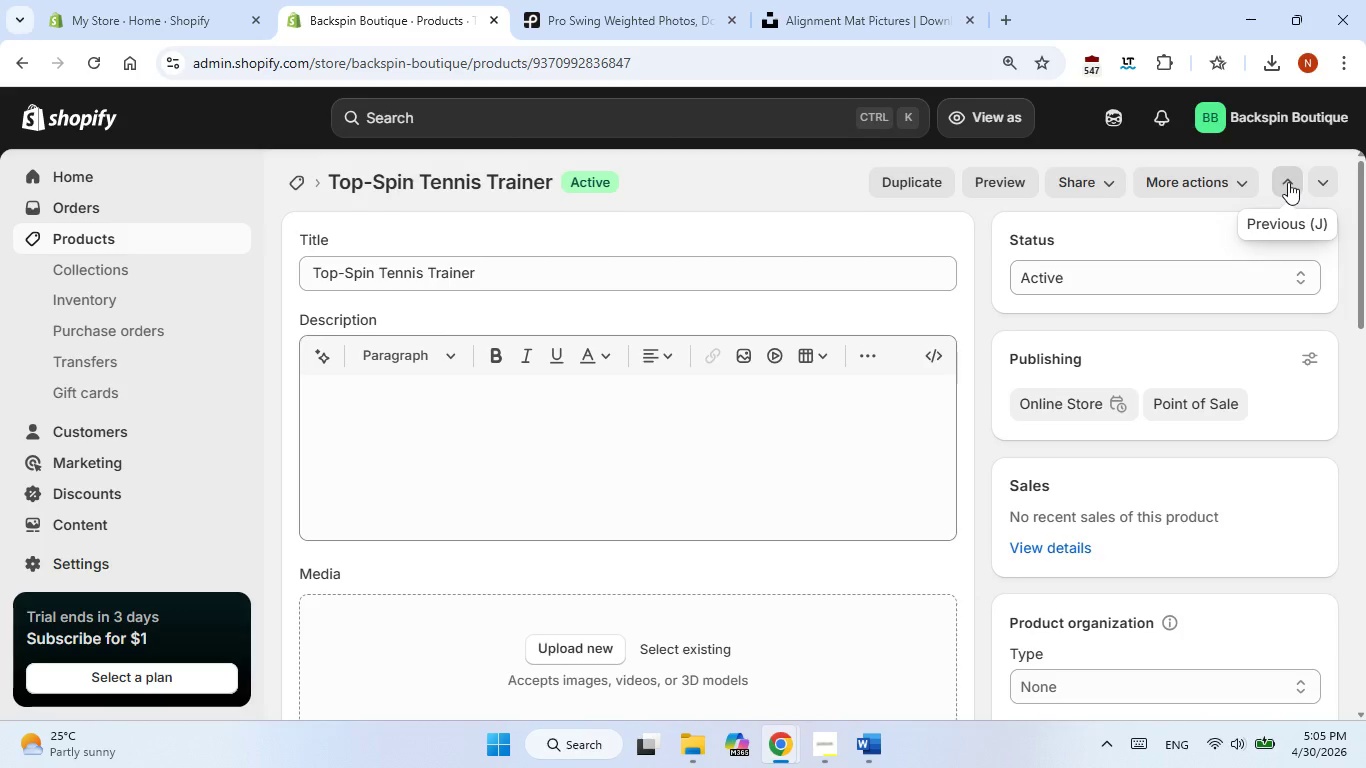 
left_click([879, 736])
 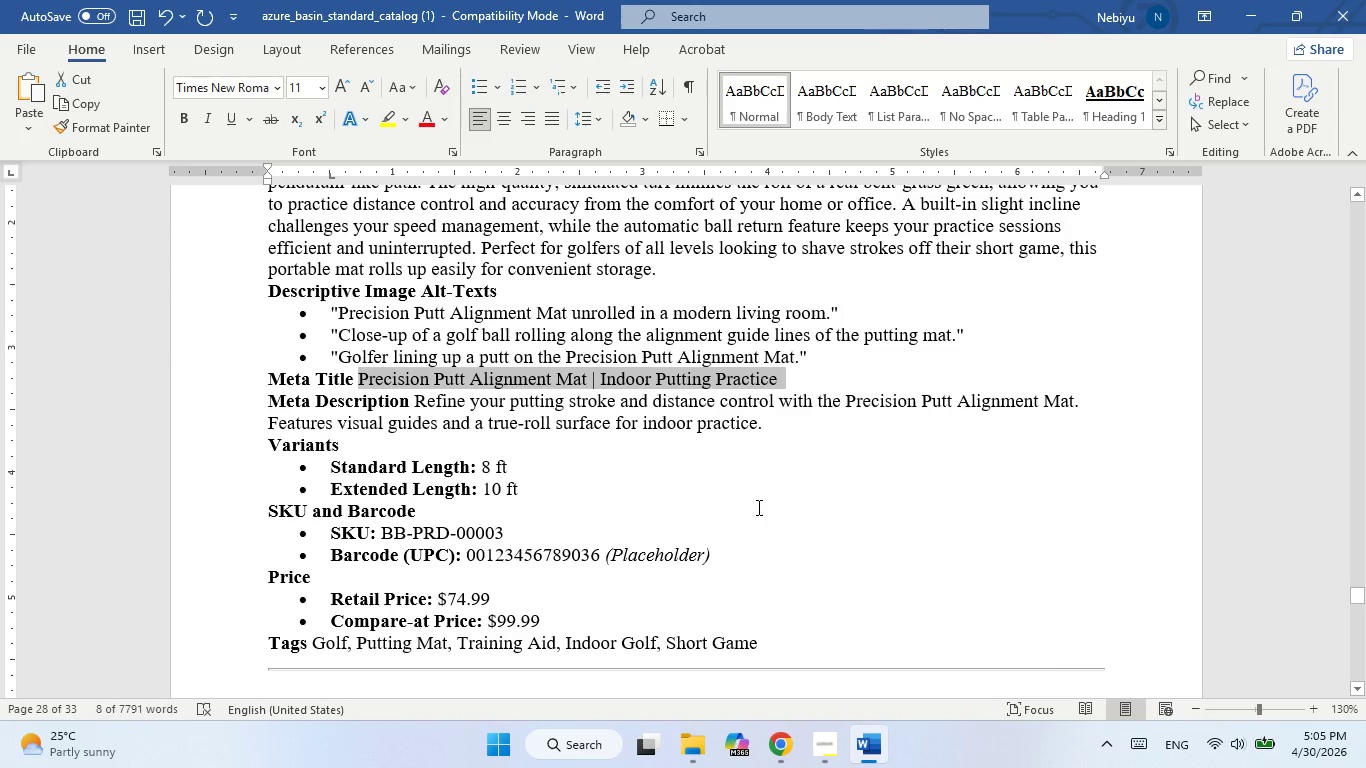 
scroll: coordinate [757, 507], scroll_direction: down, amount: 6.0
 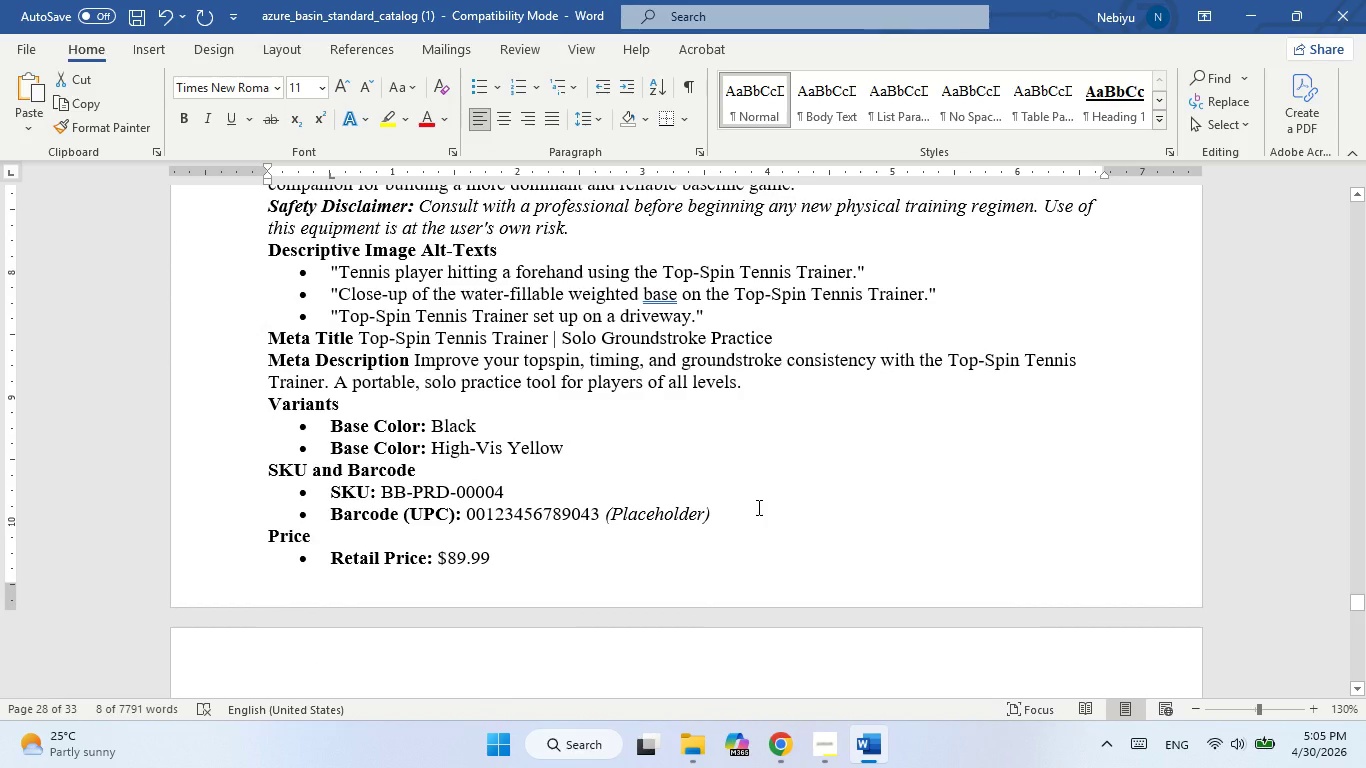 
scroll: coordinate [757, 507], scroll_direction: up, amount: 1.0
 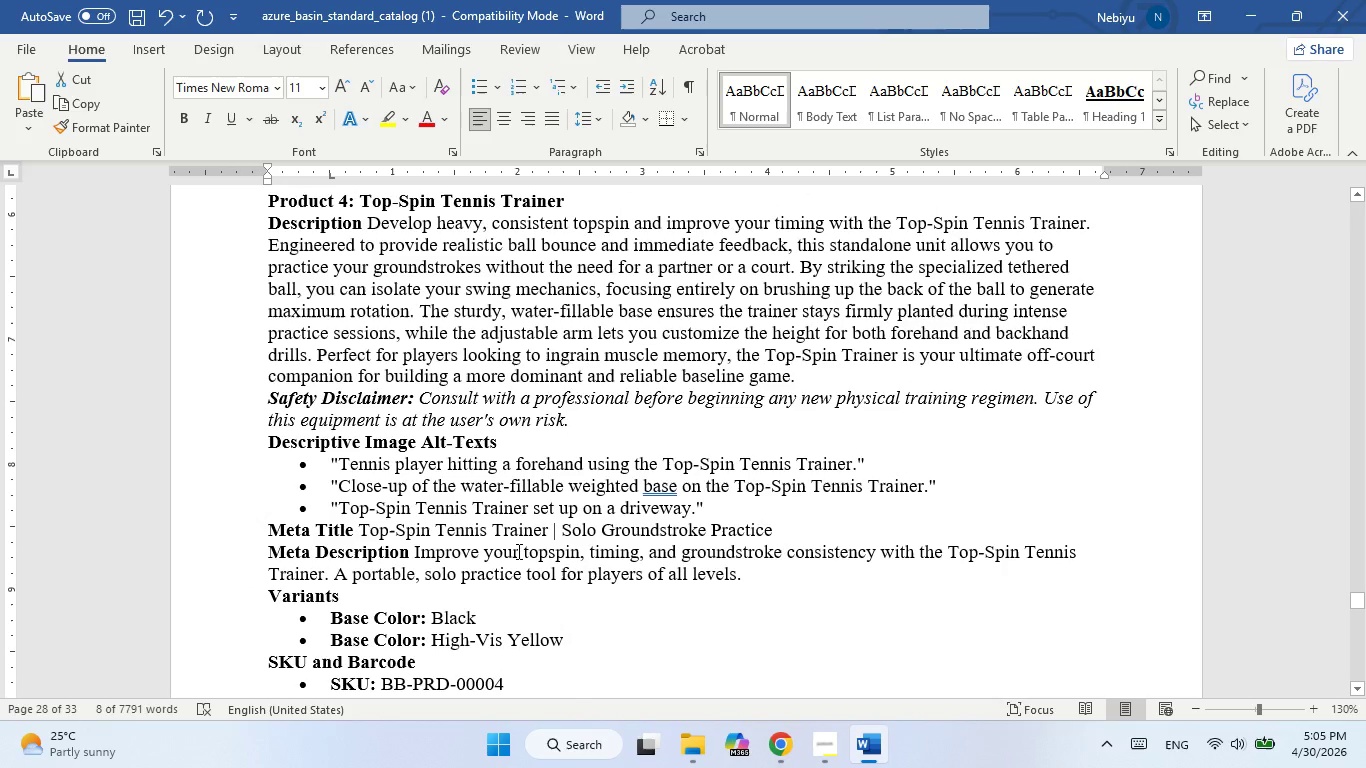 
wait(8.93)
 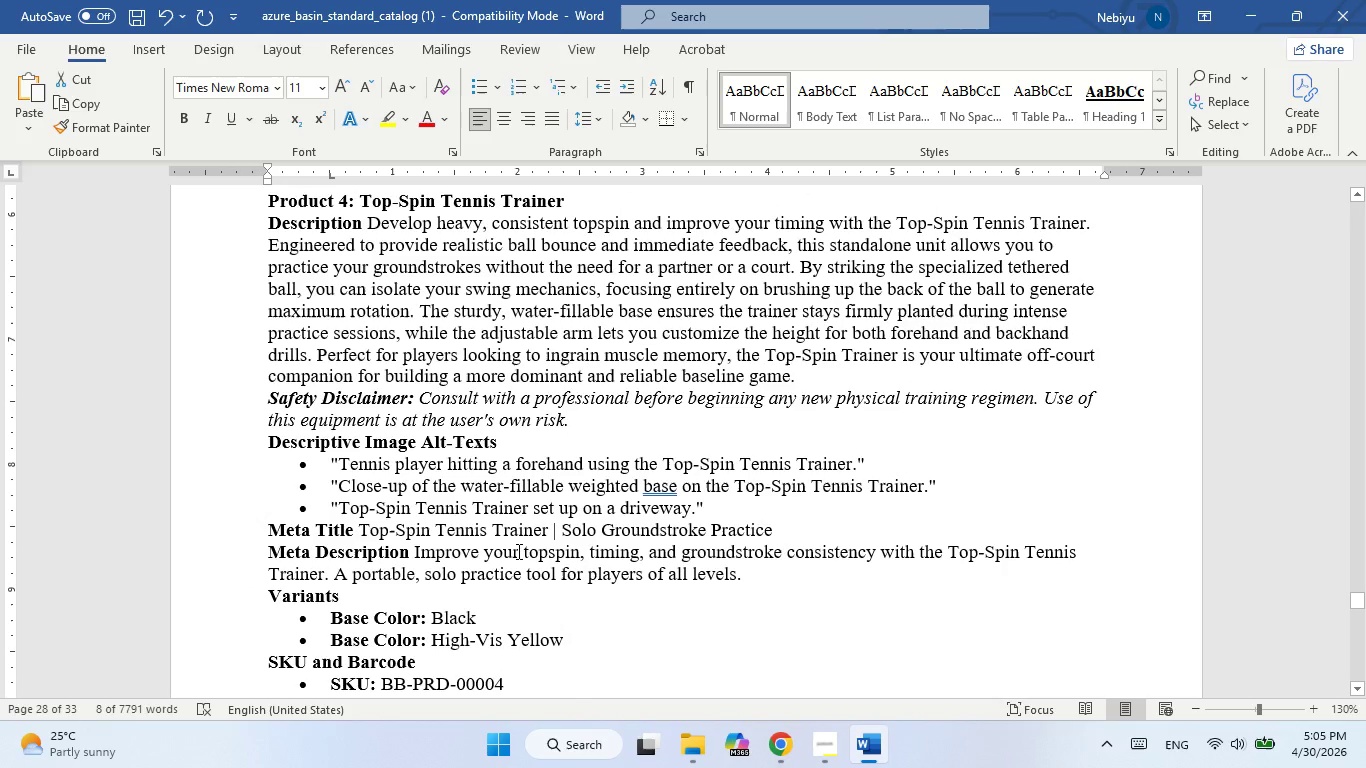 
left_click_drag(start_coordinate=[368, 223], to_coordinate=[566, 418])
 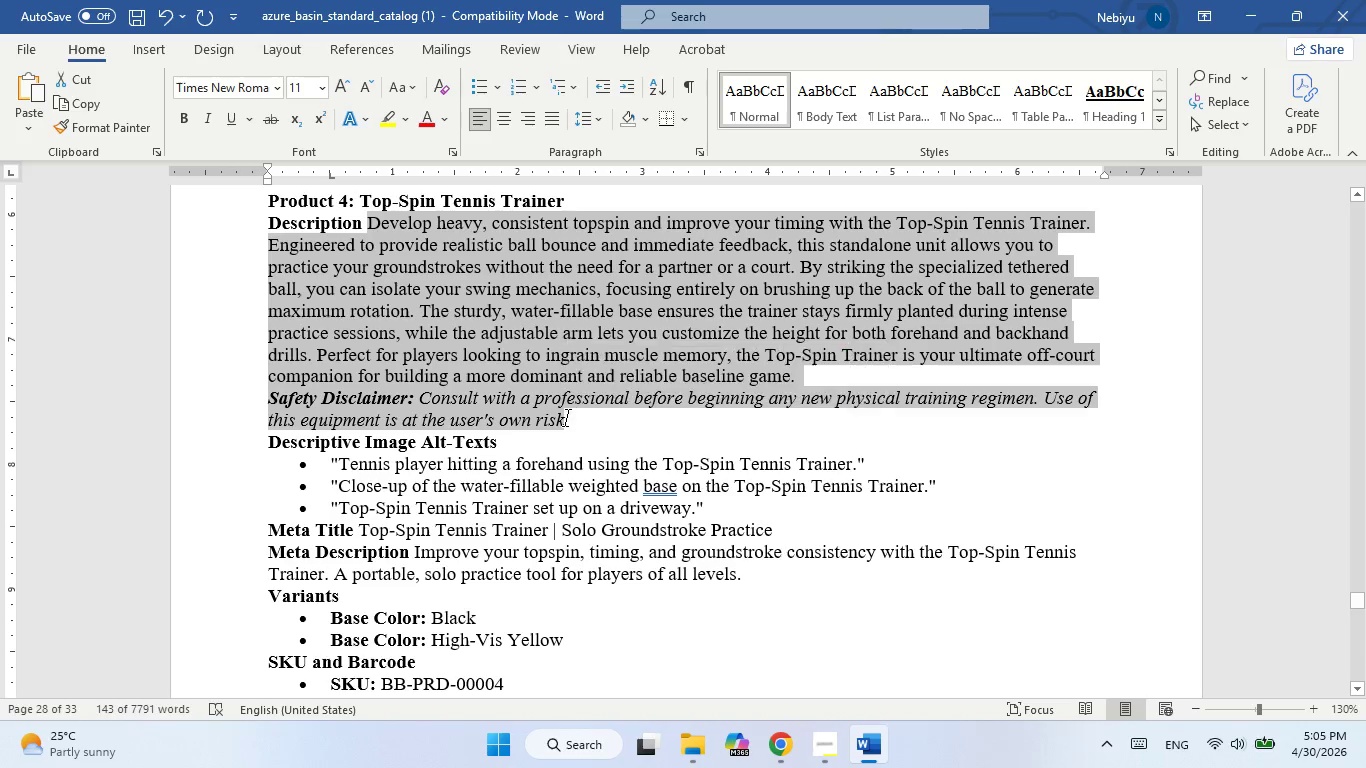 
key(Control+ControlLeft)
 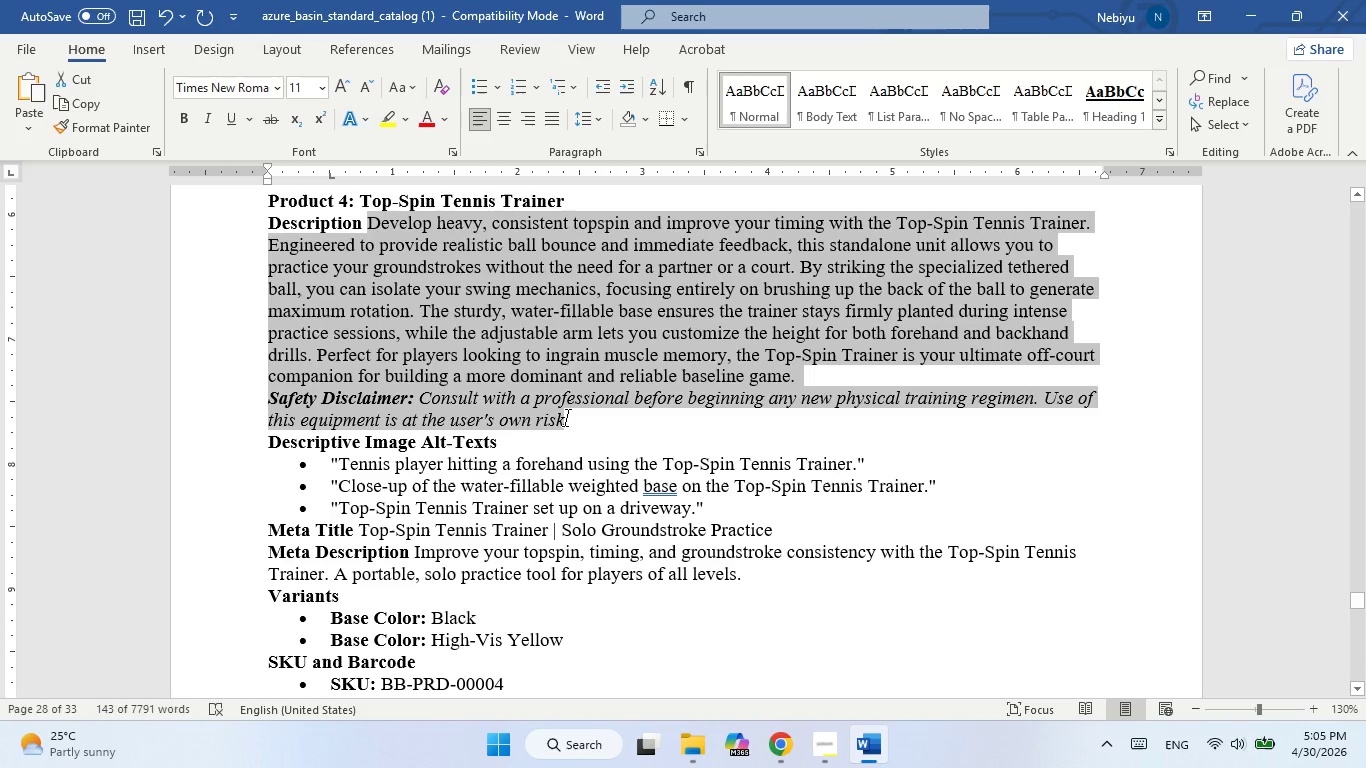 
key(Control+C)
 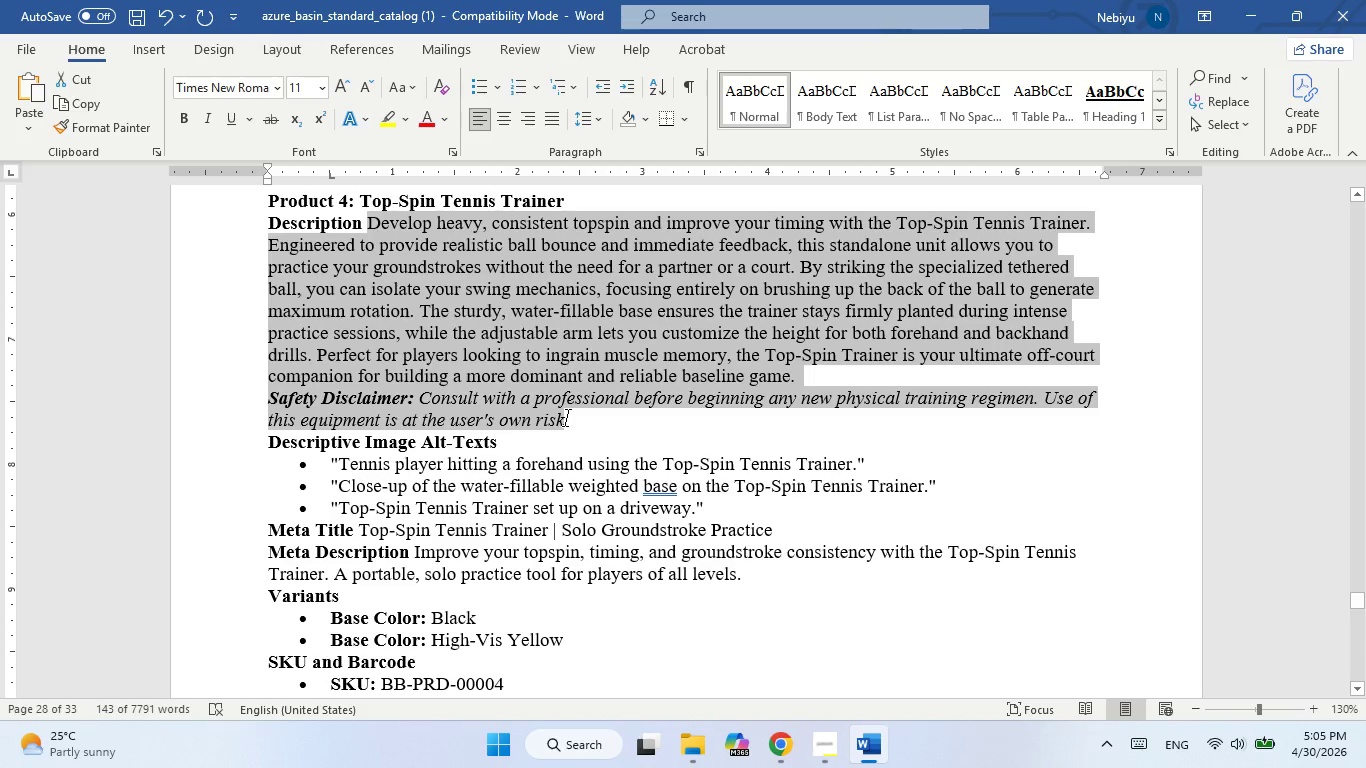 
key(Alt+AltLeft)
 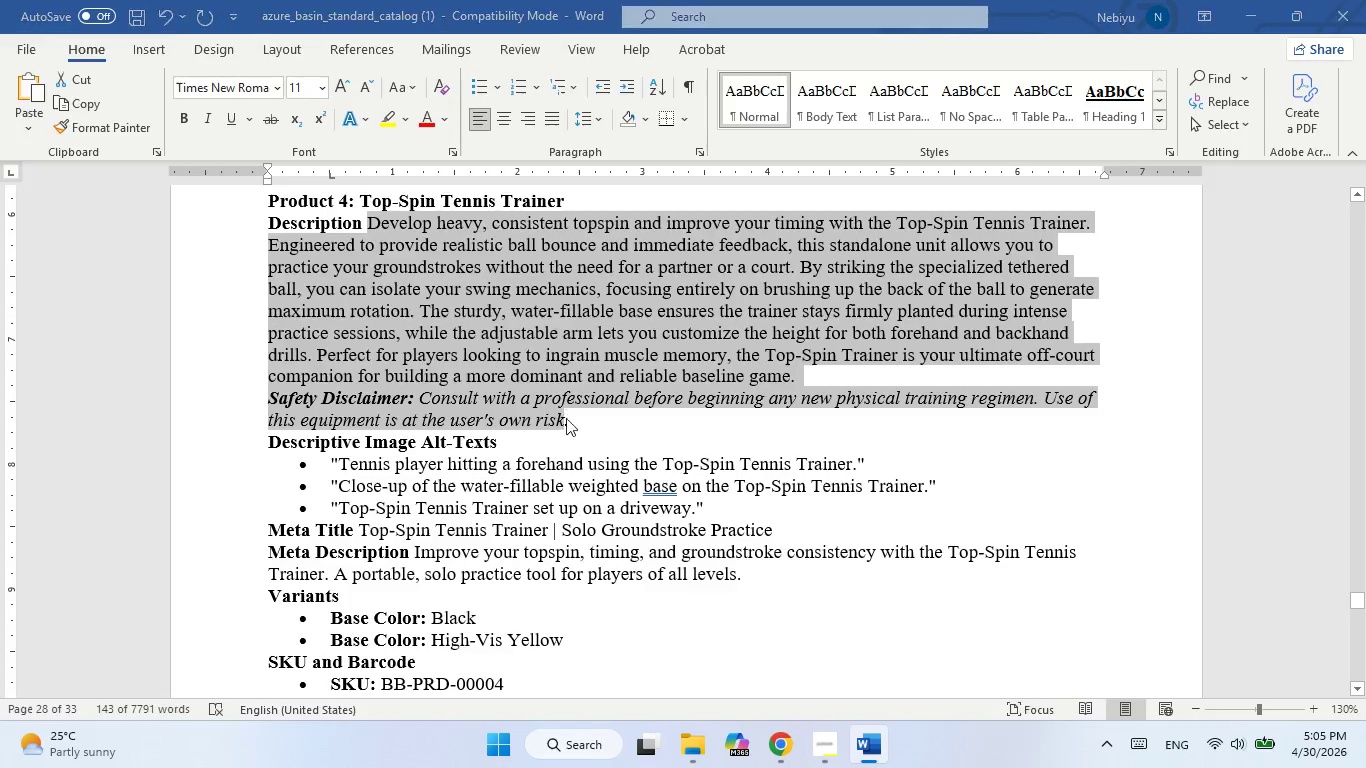 
key(Alt+Tab)
 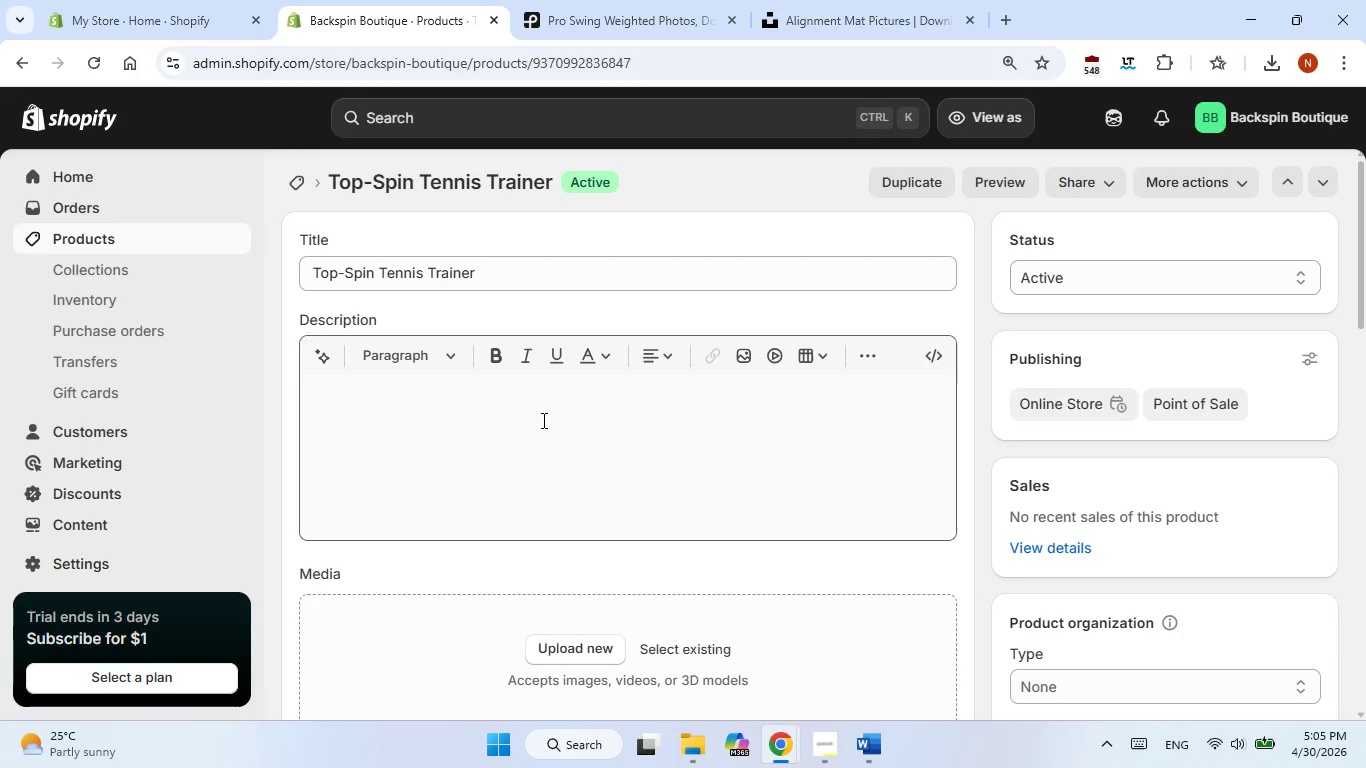 
left_click([542, 420])
 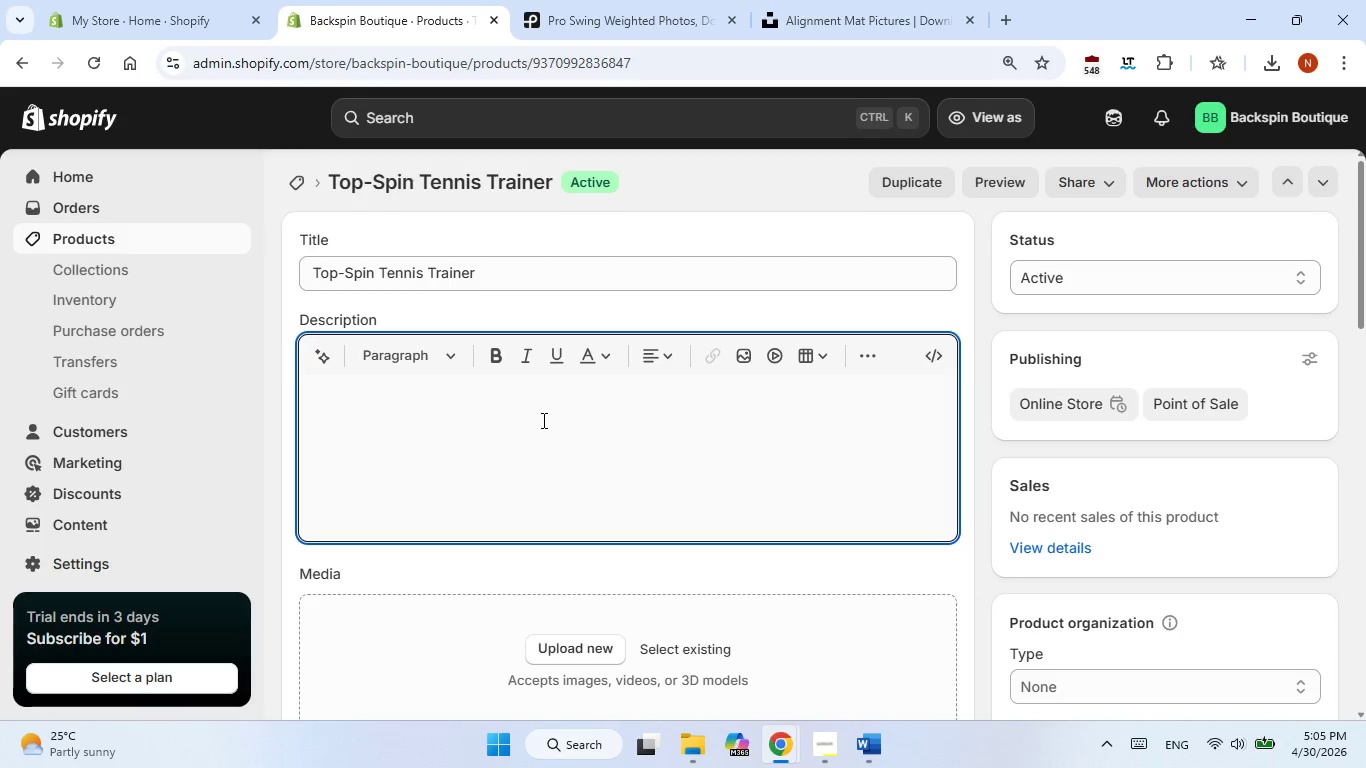 
key(Control+V)
 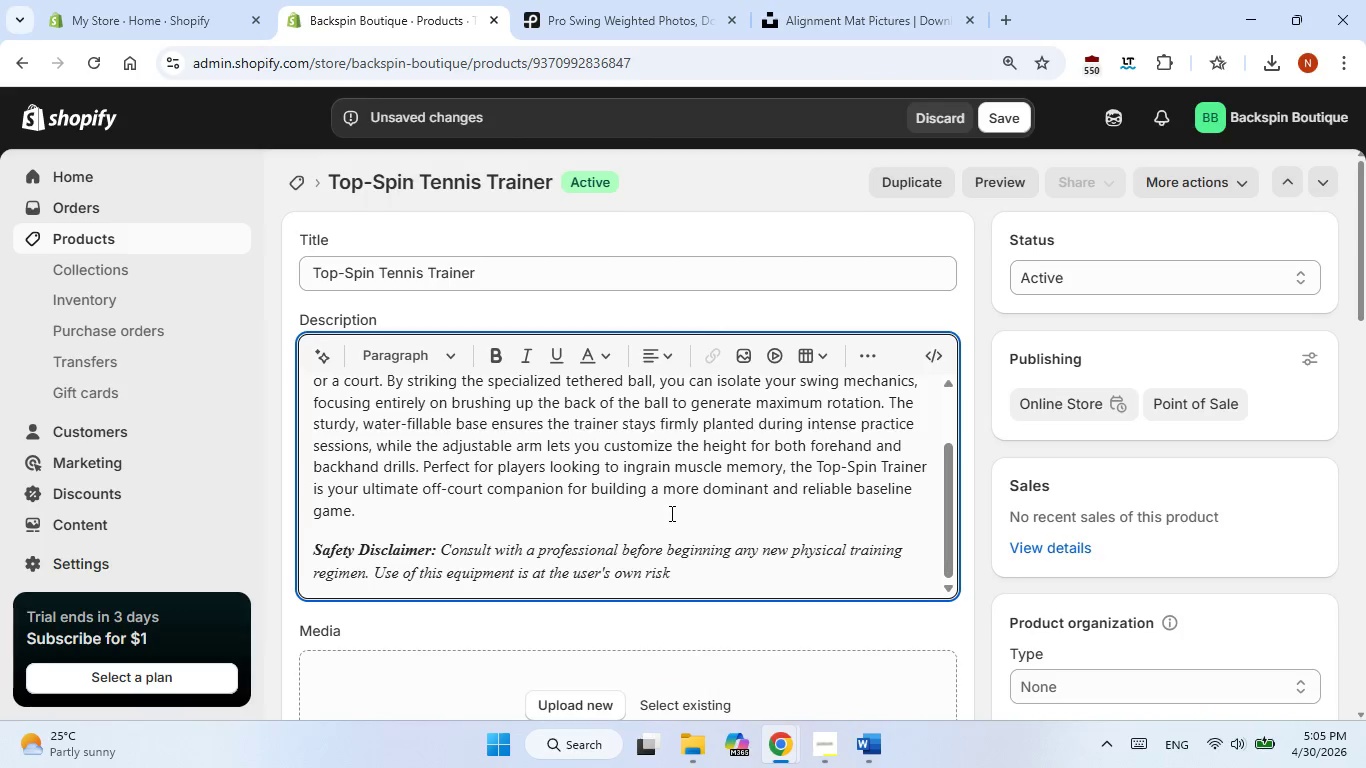 
key(Period)
 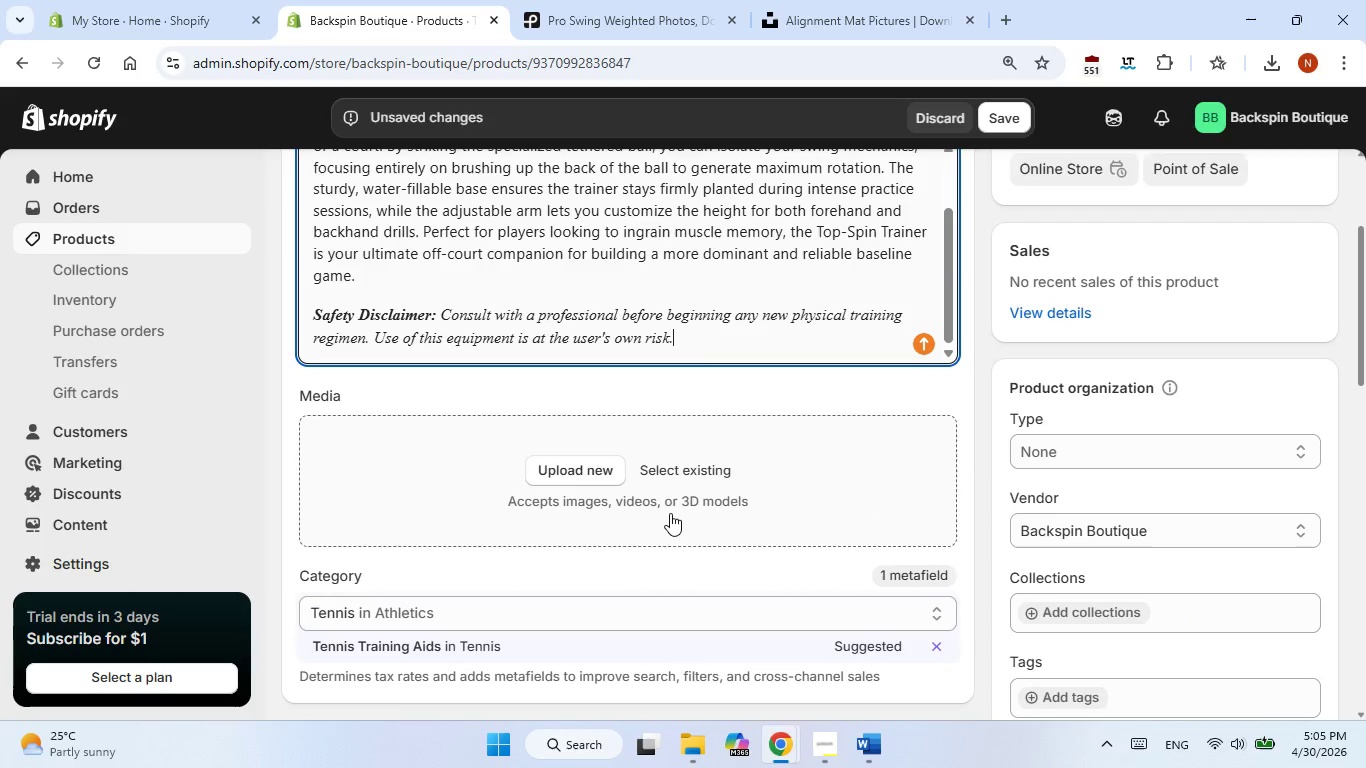 
wait(13.41)
 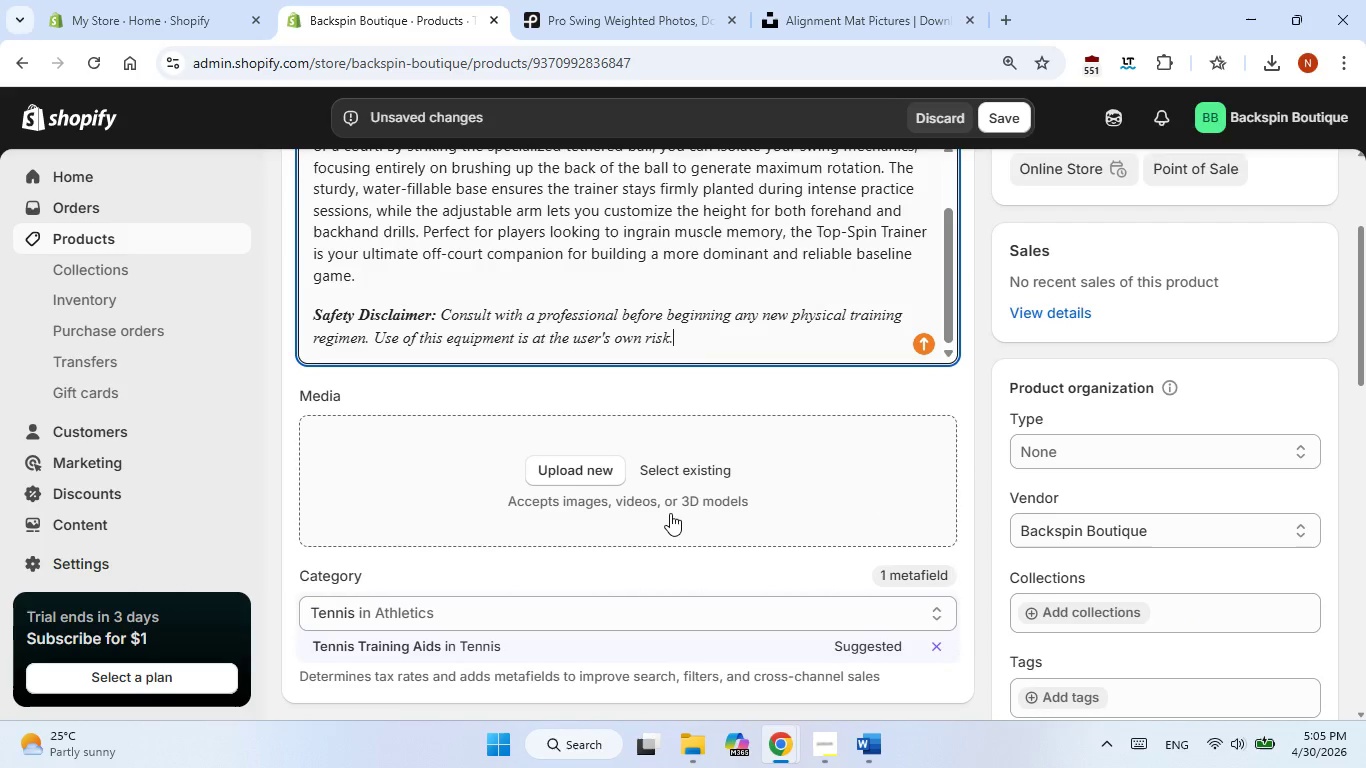 
left_click([833, 44])
 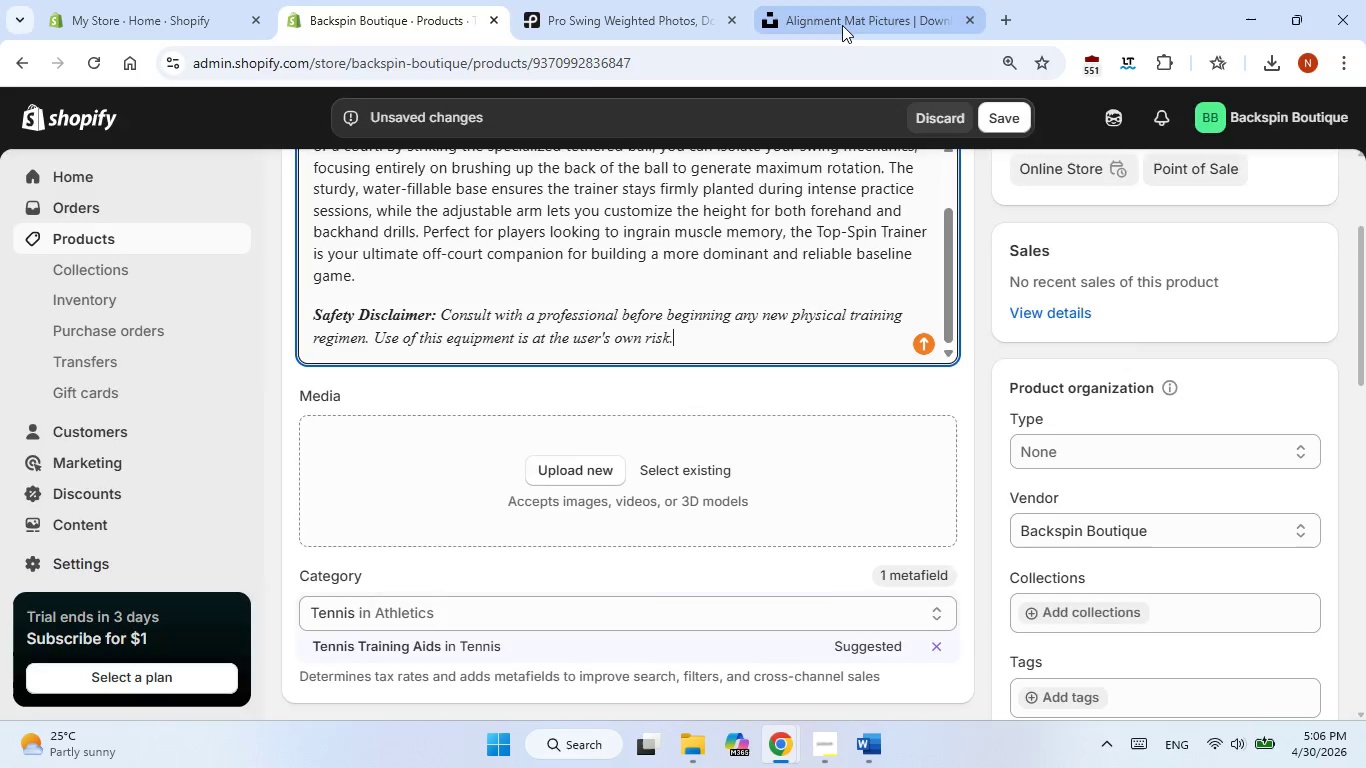 
left_click([842, 25])
 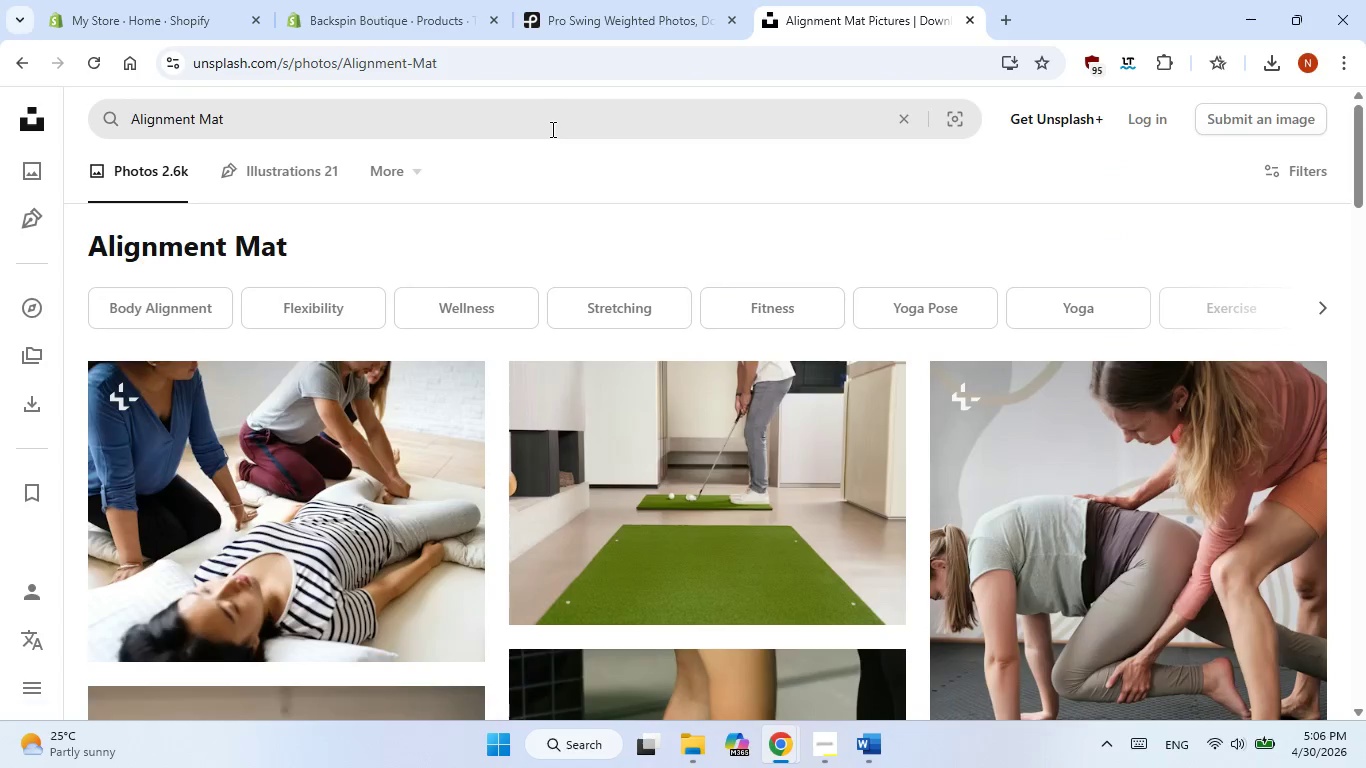 
double_click([538, 110])
 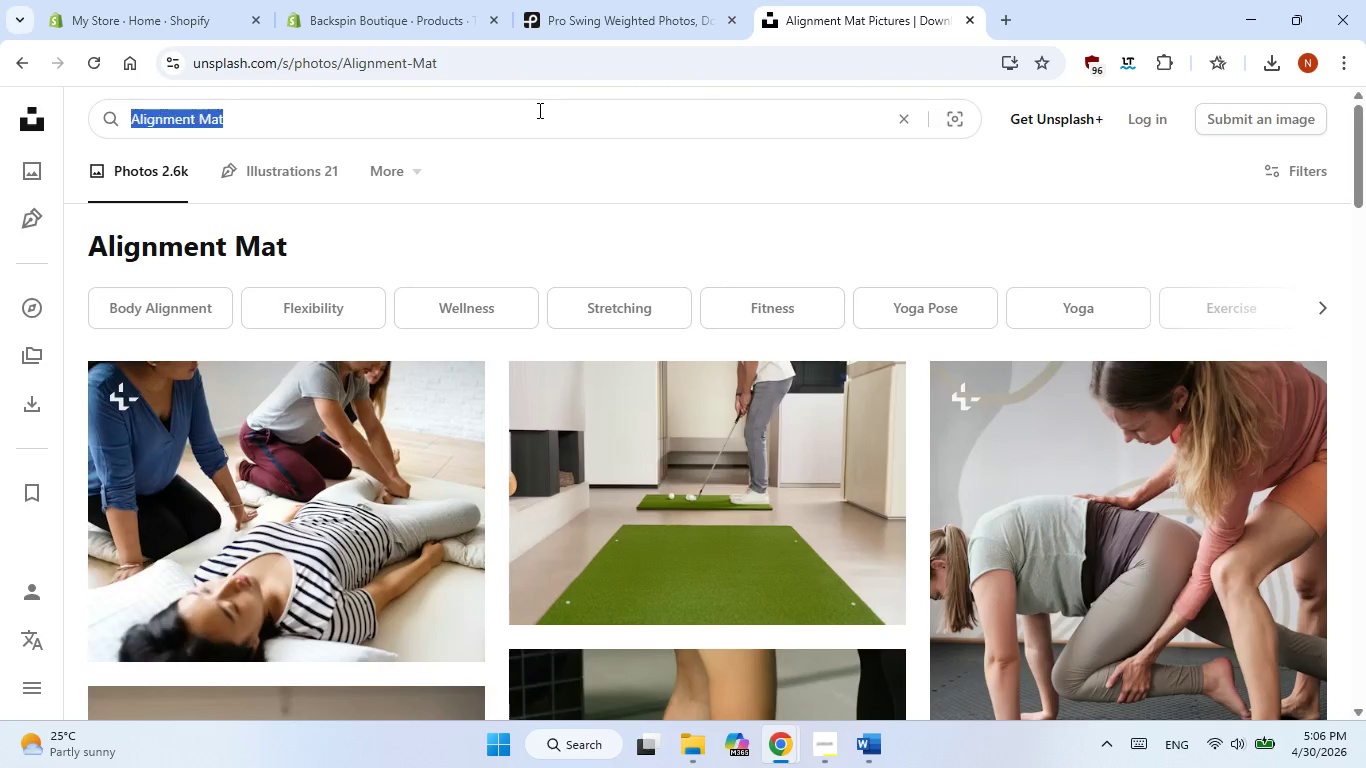 
triple_click([538, 110])
 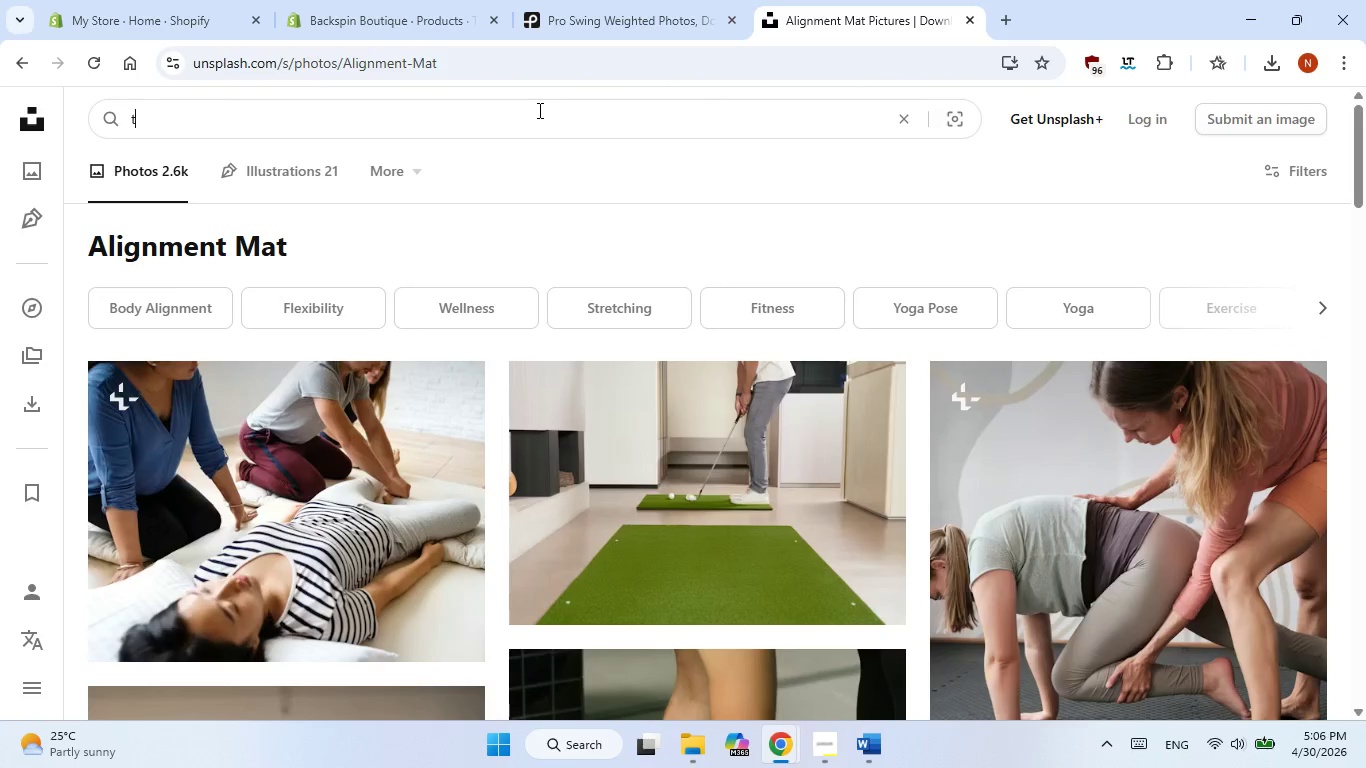 
type(tennis trainer)
 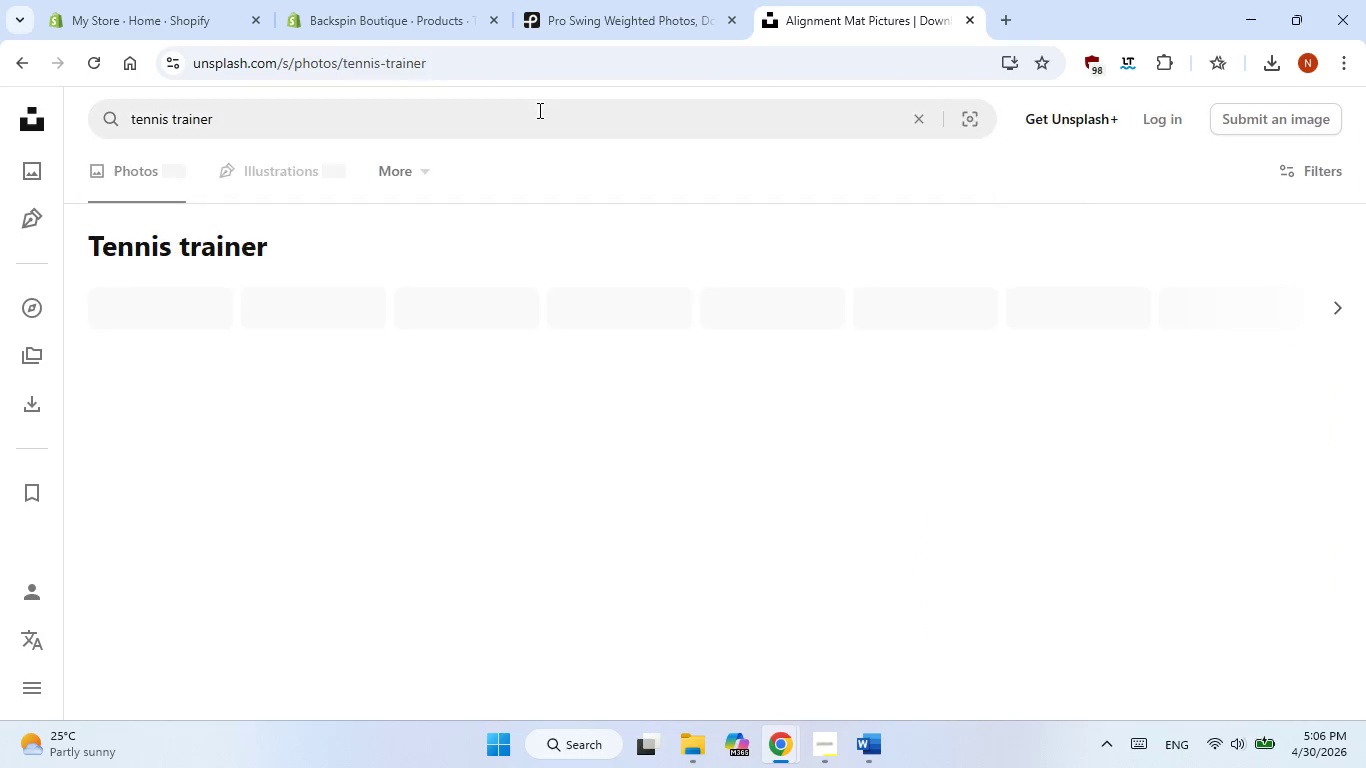 
key(Enter)
 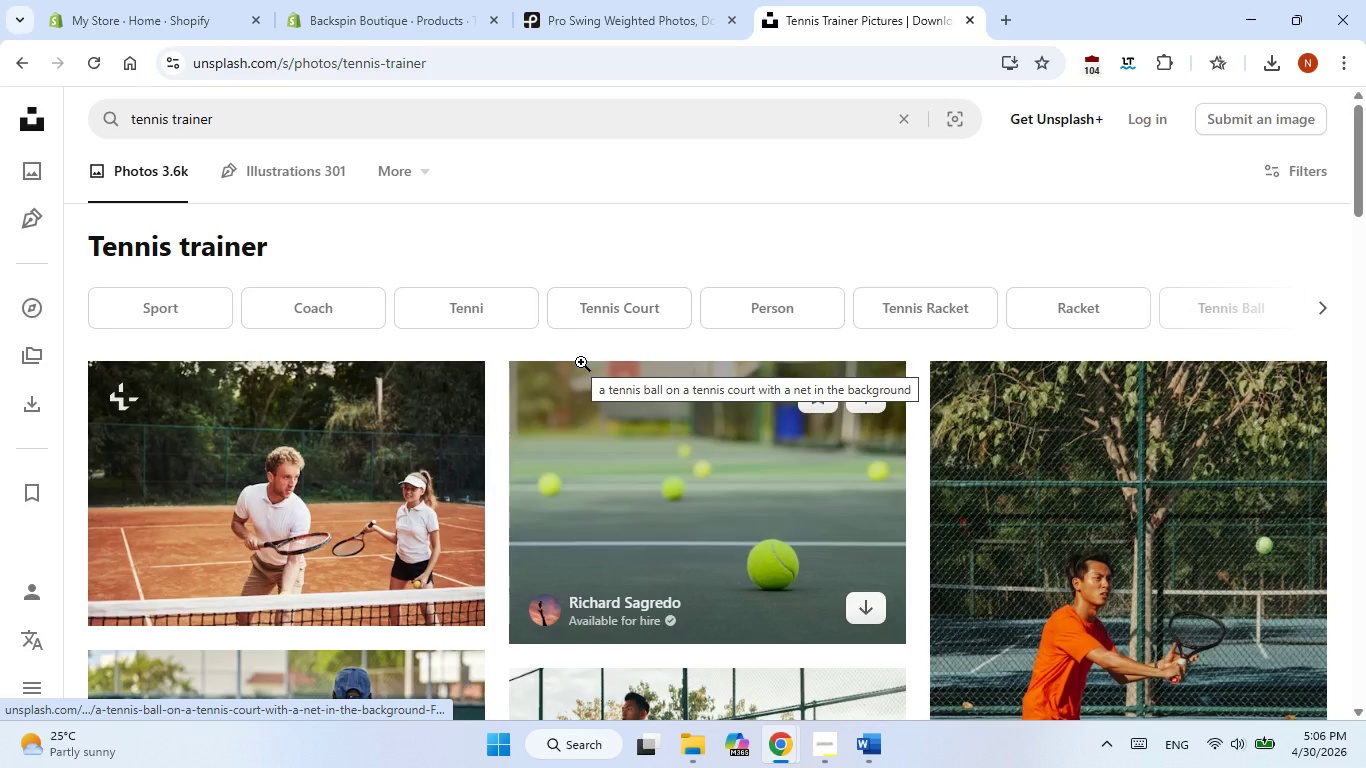 
wait(9.19)
 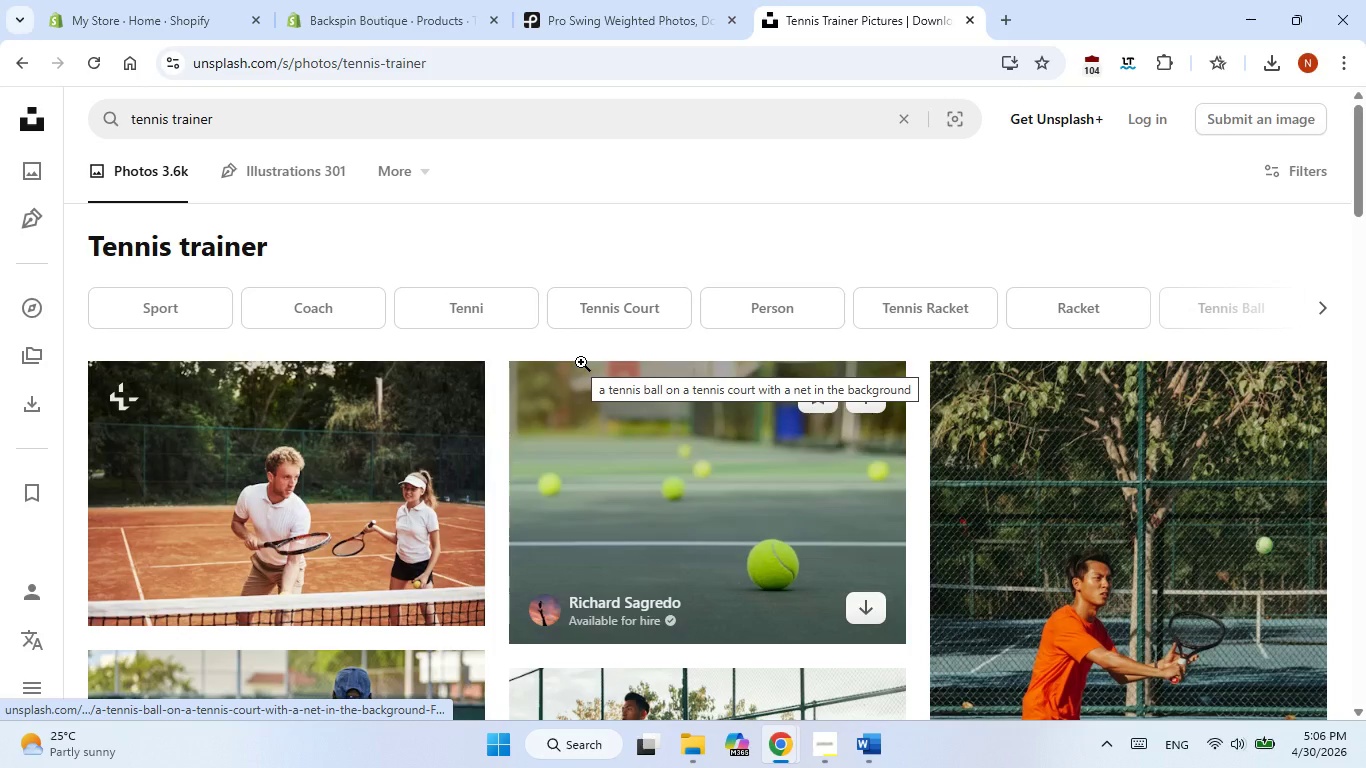 
left_click([860, 621])
 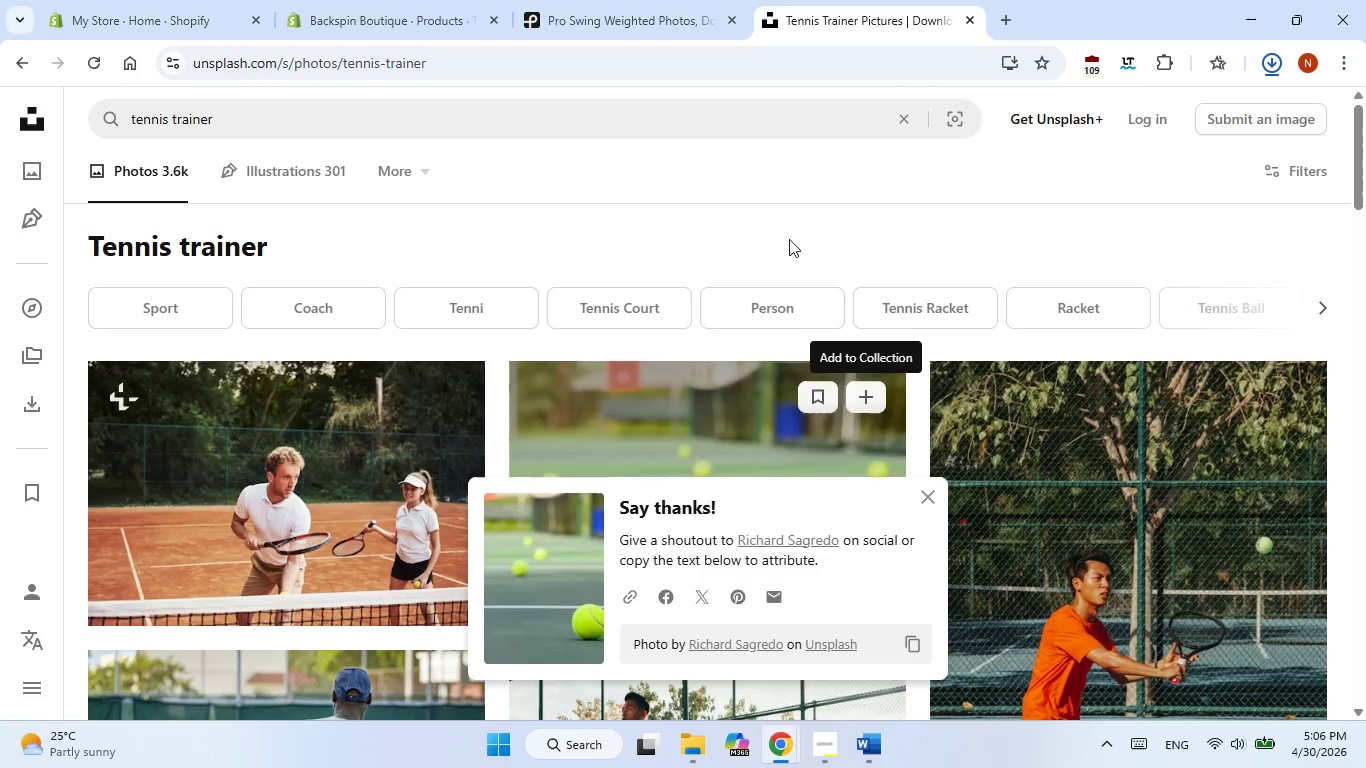 
wait(5.97)
 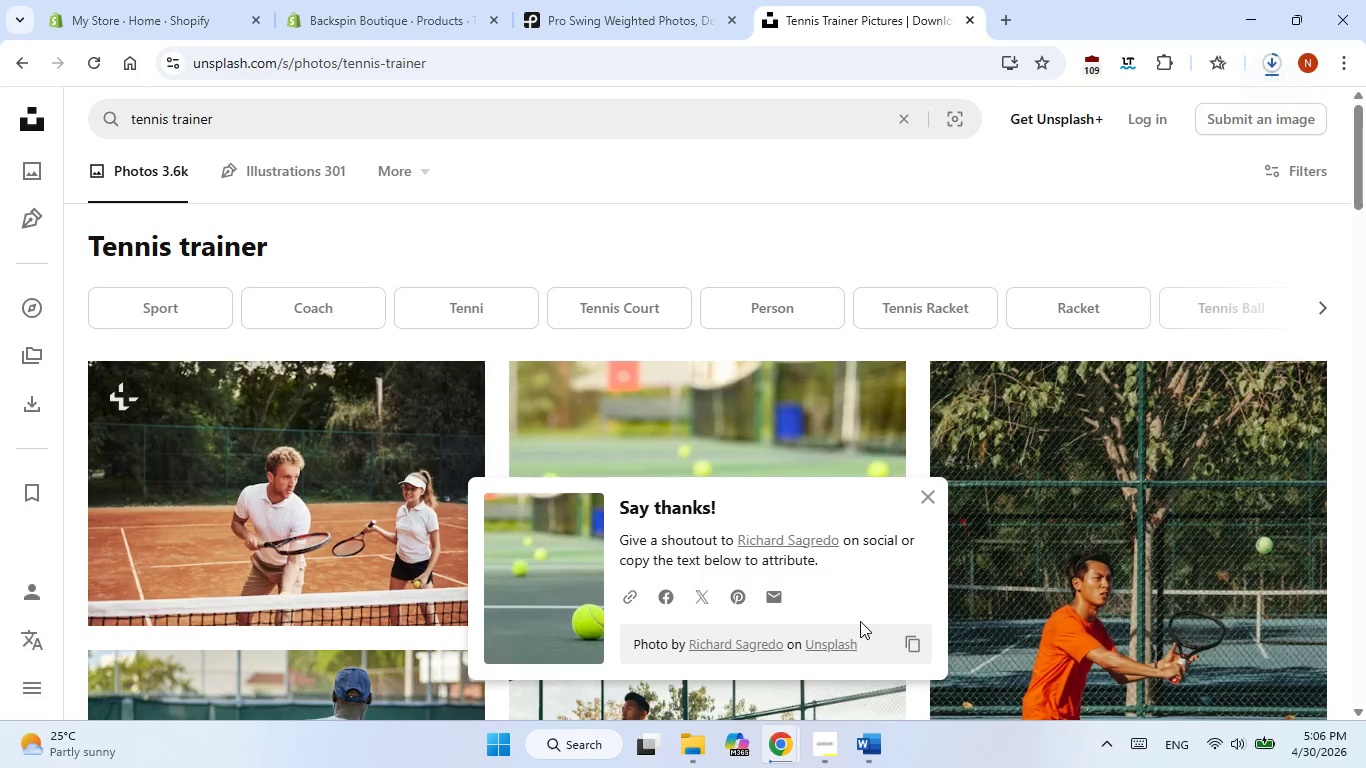 
left_click([449, 0])
 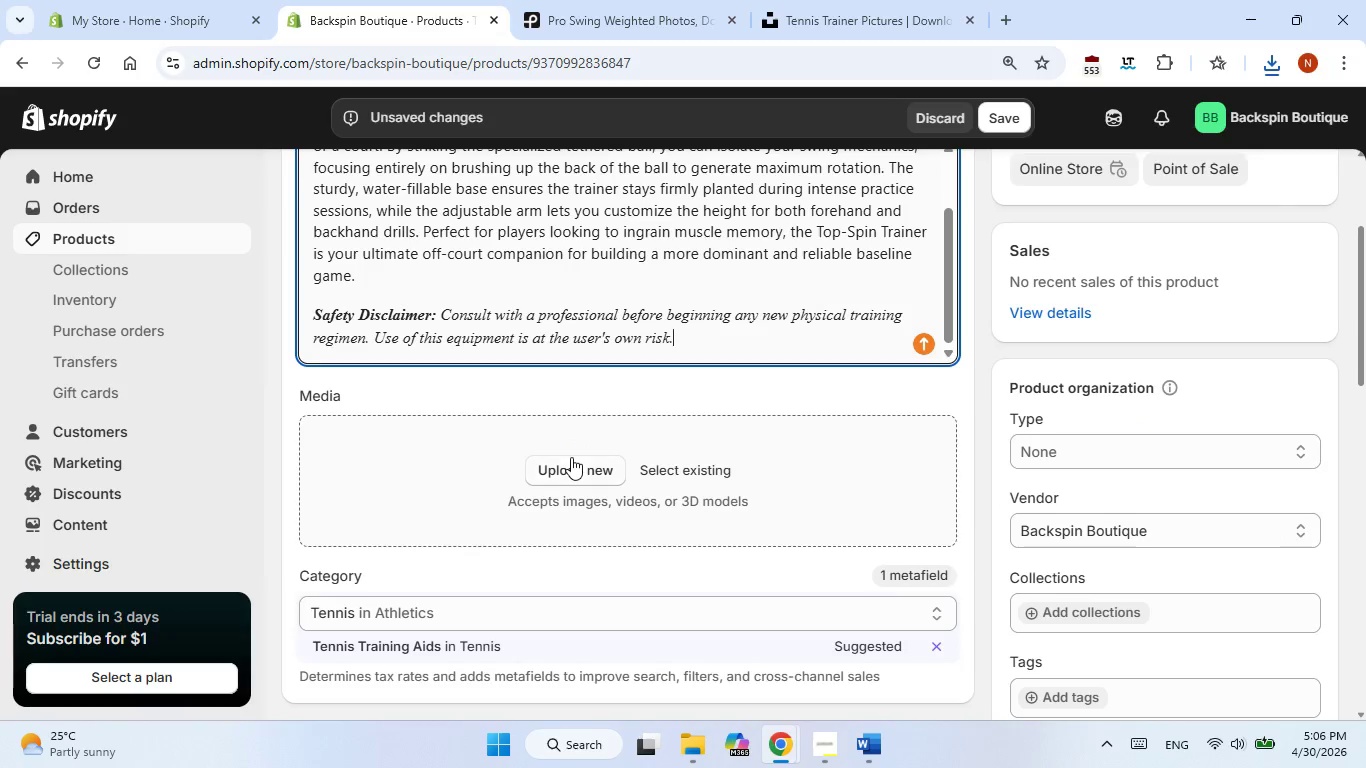 
left_click([571, 457])
 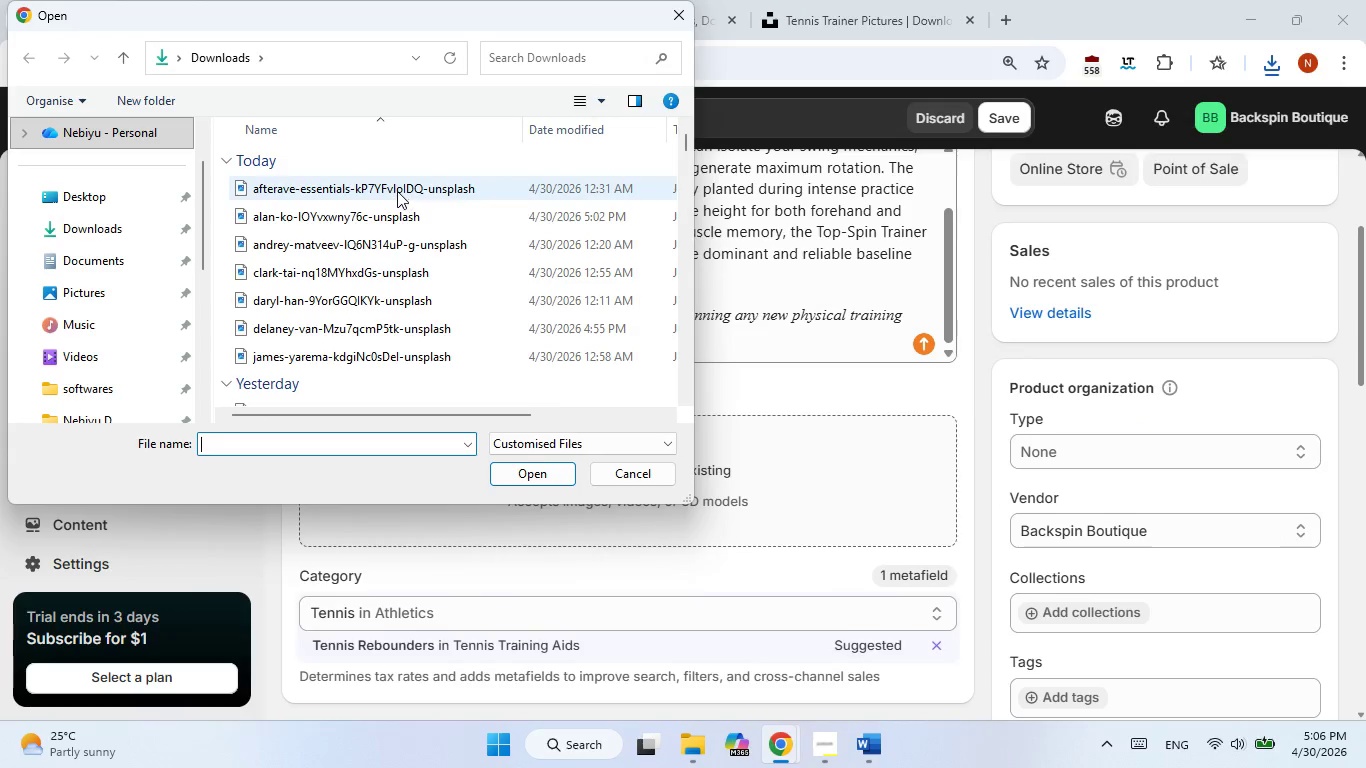 
mouse_move([380, 306])
 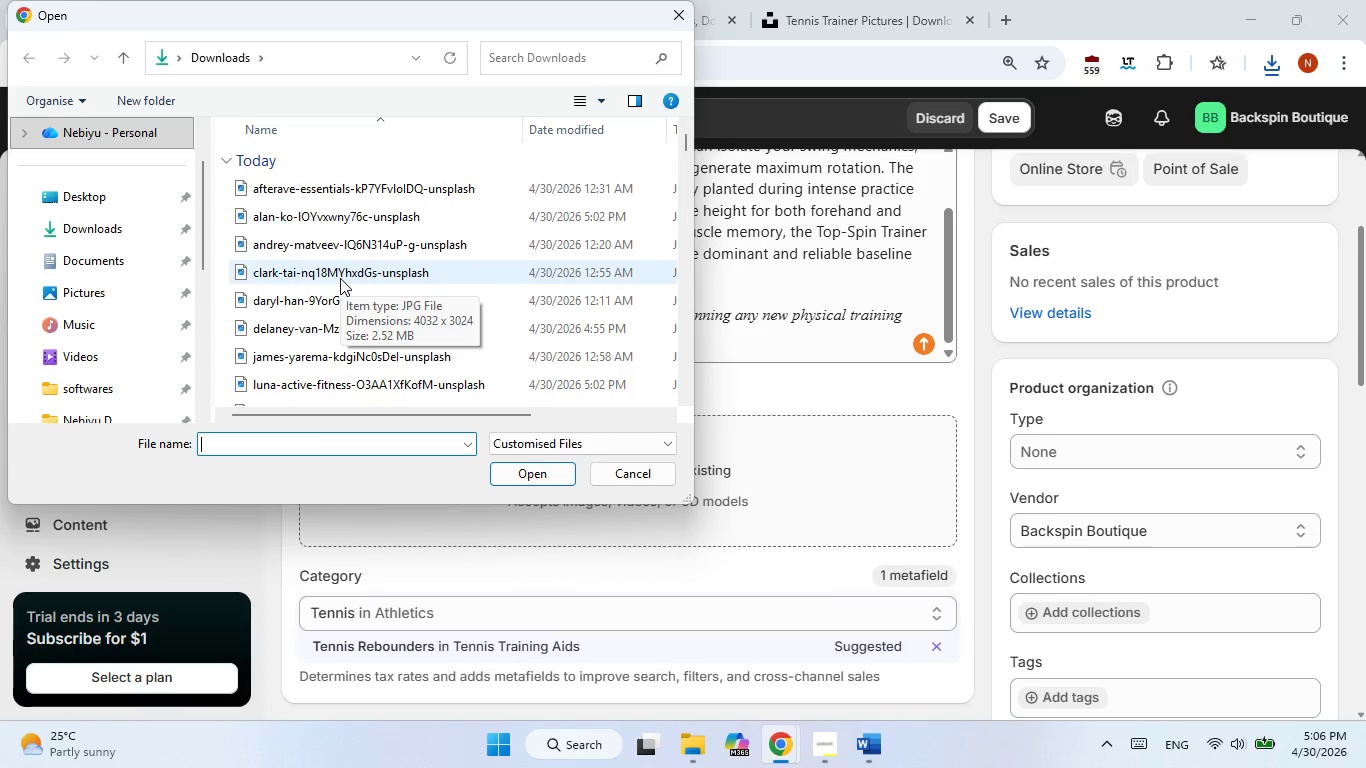 
scroll: coordinate [340, 278], scroll_direction: none, amount: 0.0
 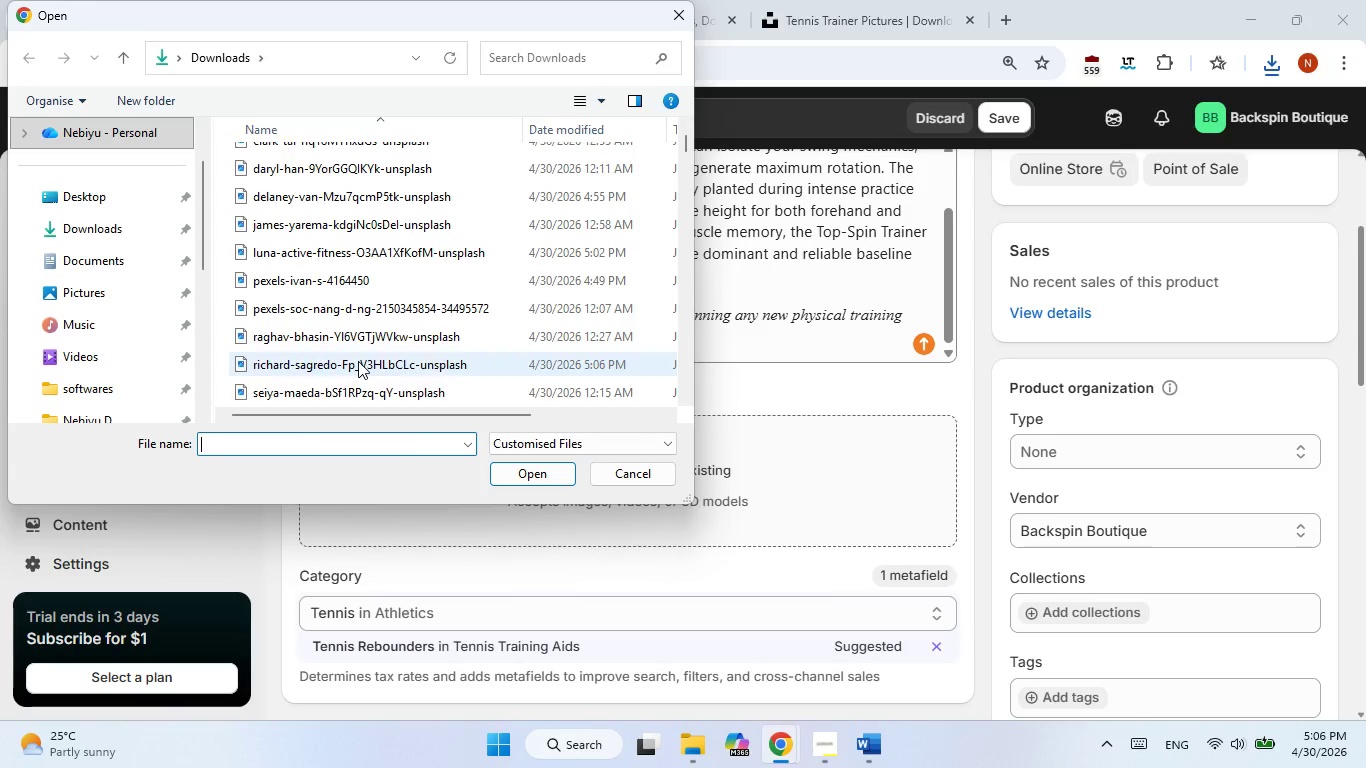 
double_click([358, 361])
 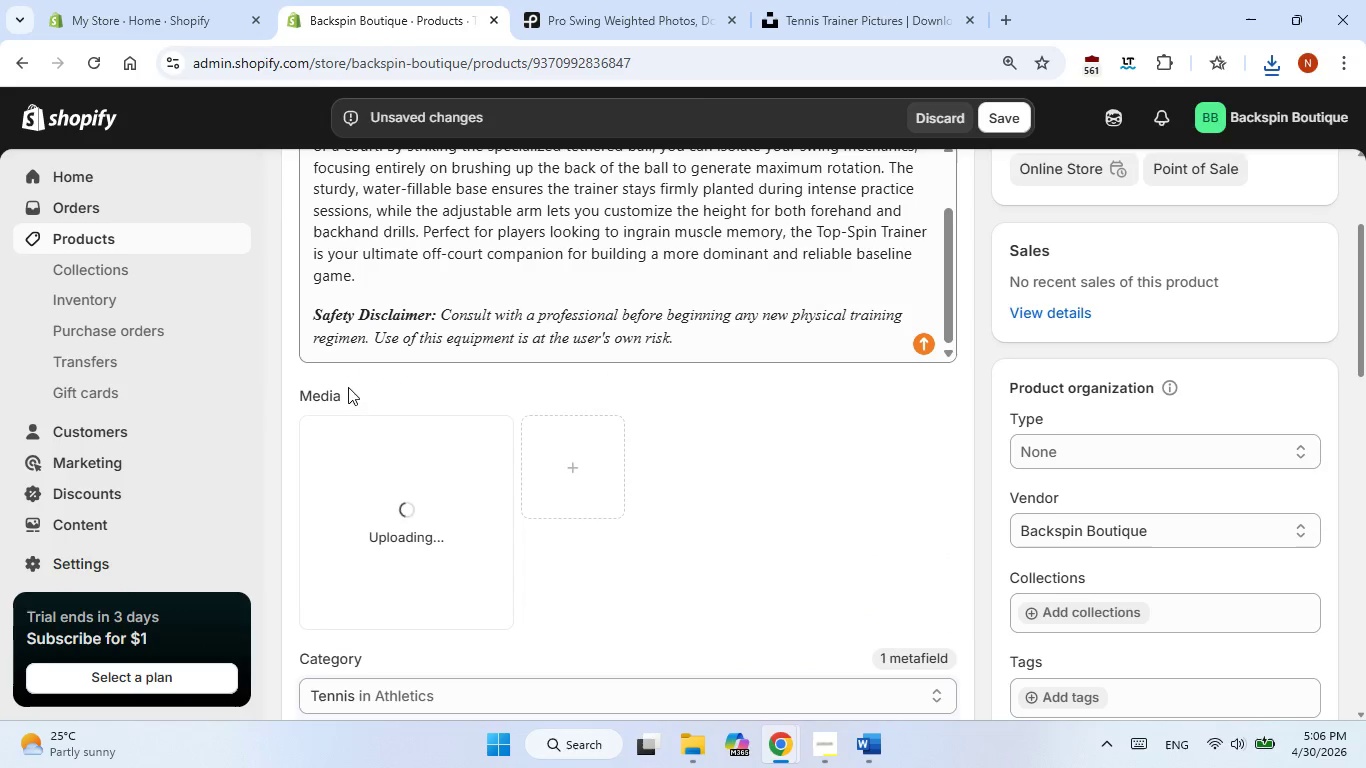 
wait(5.05)
 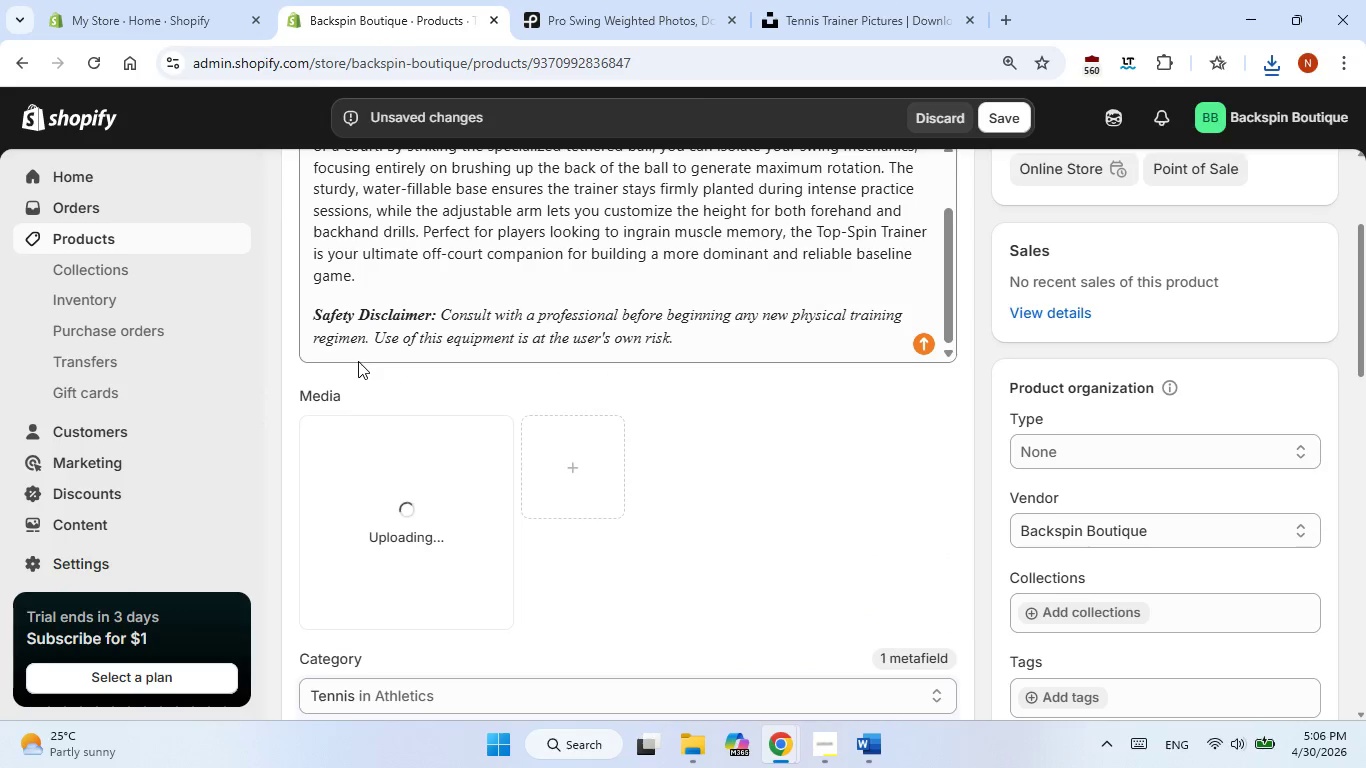 
left_click_drag(start_coordinate=[341, 391], to_coordinate=[302, 395])
 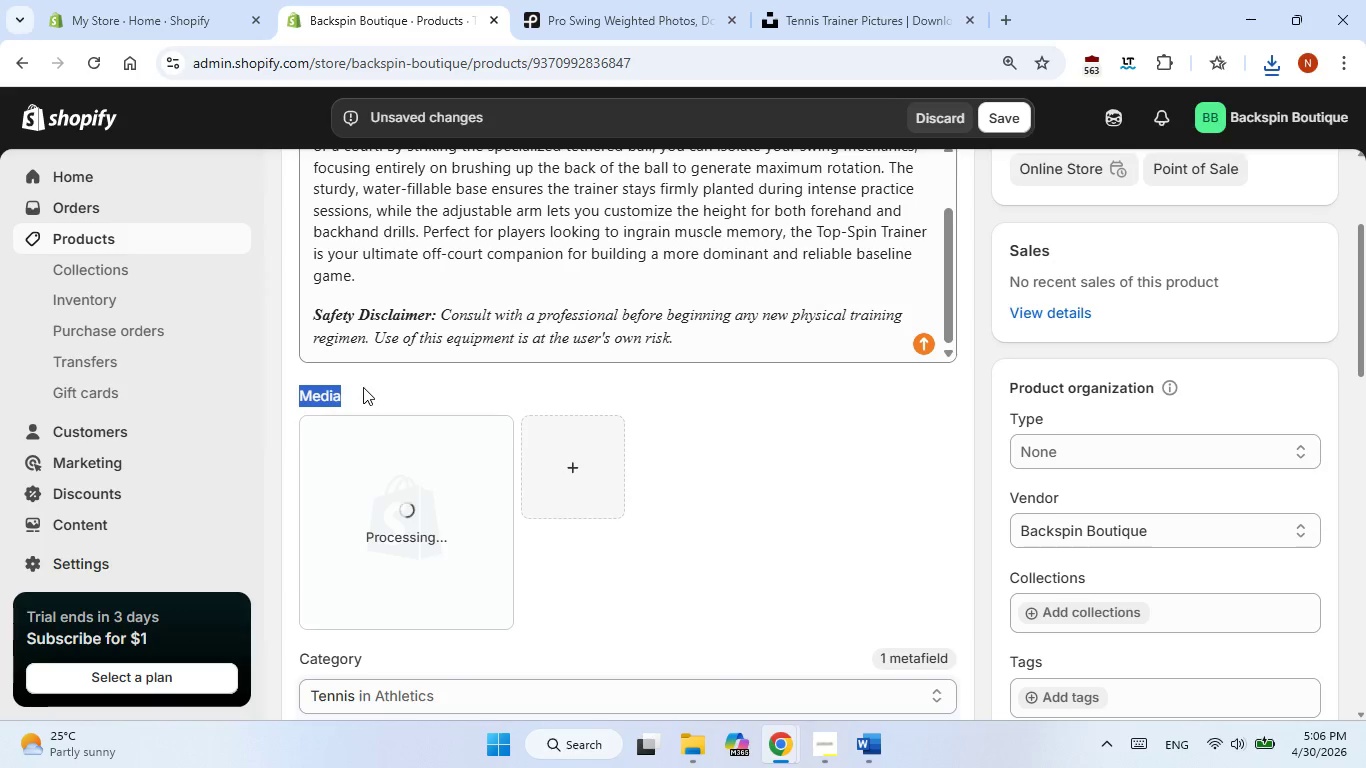 
left_click([363, 387])
 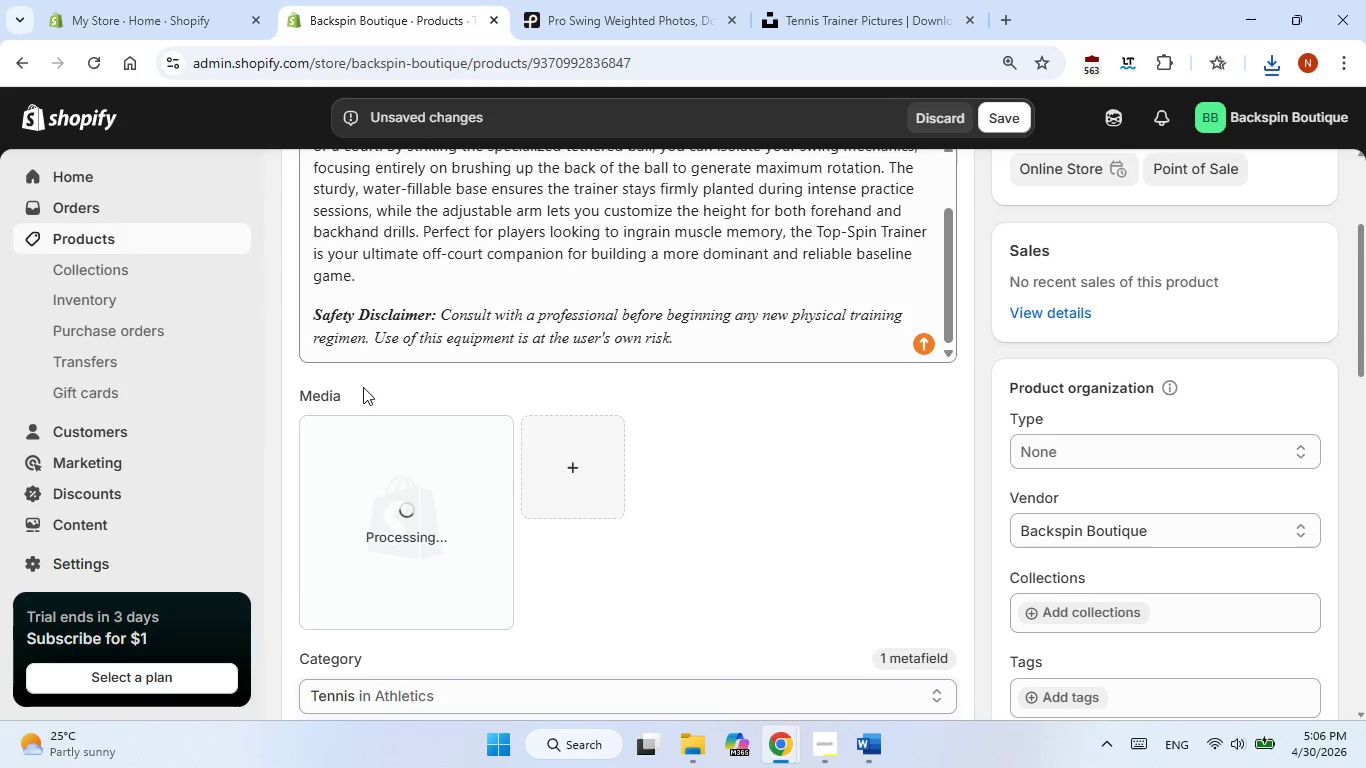 
mouse_move([413, 406])
 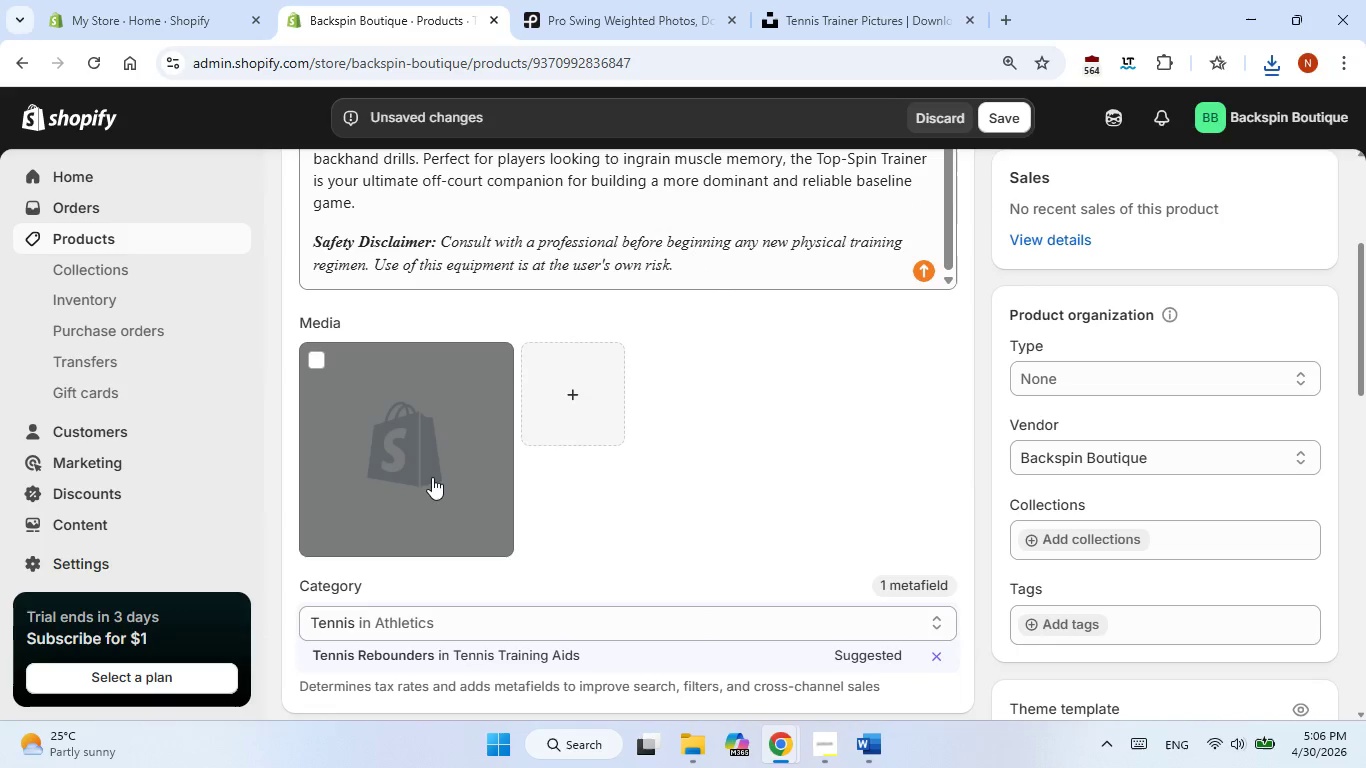 
left_click([432, 477])
 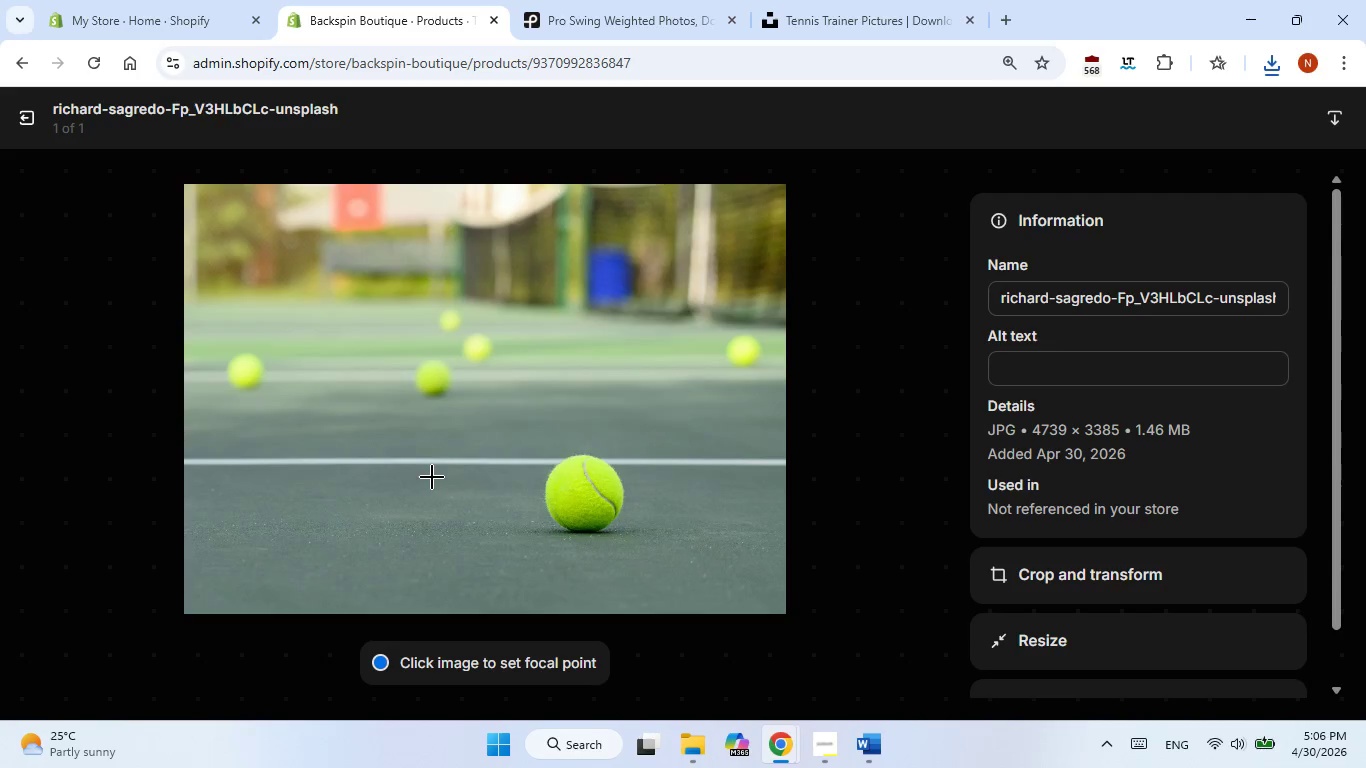 
wait(8.28)
 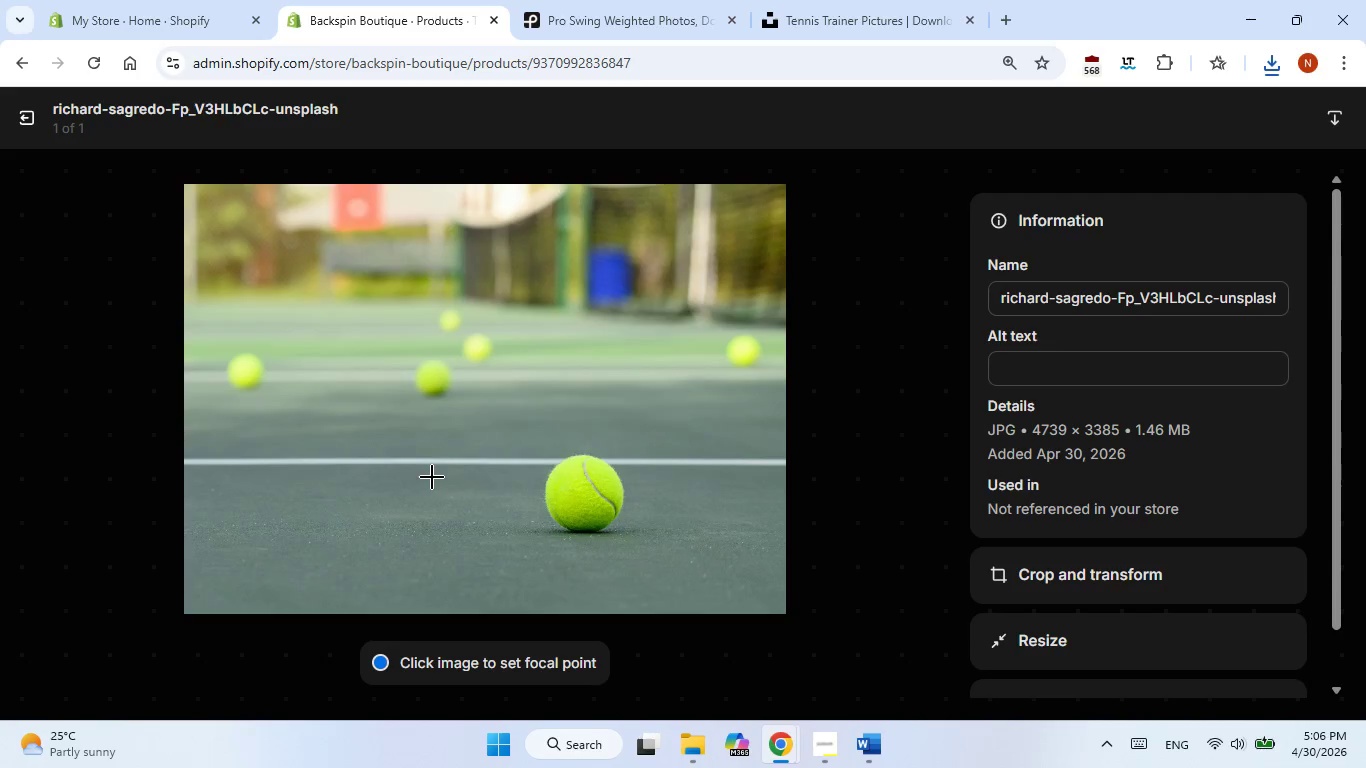 
left_click([1031, 361])
 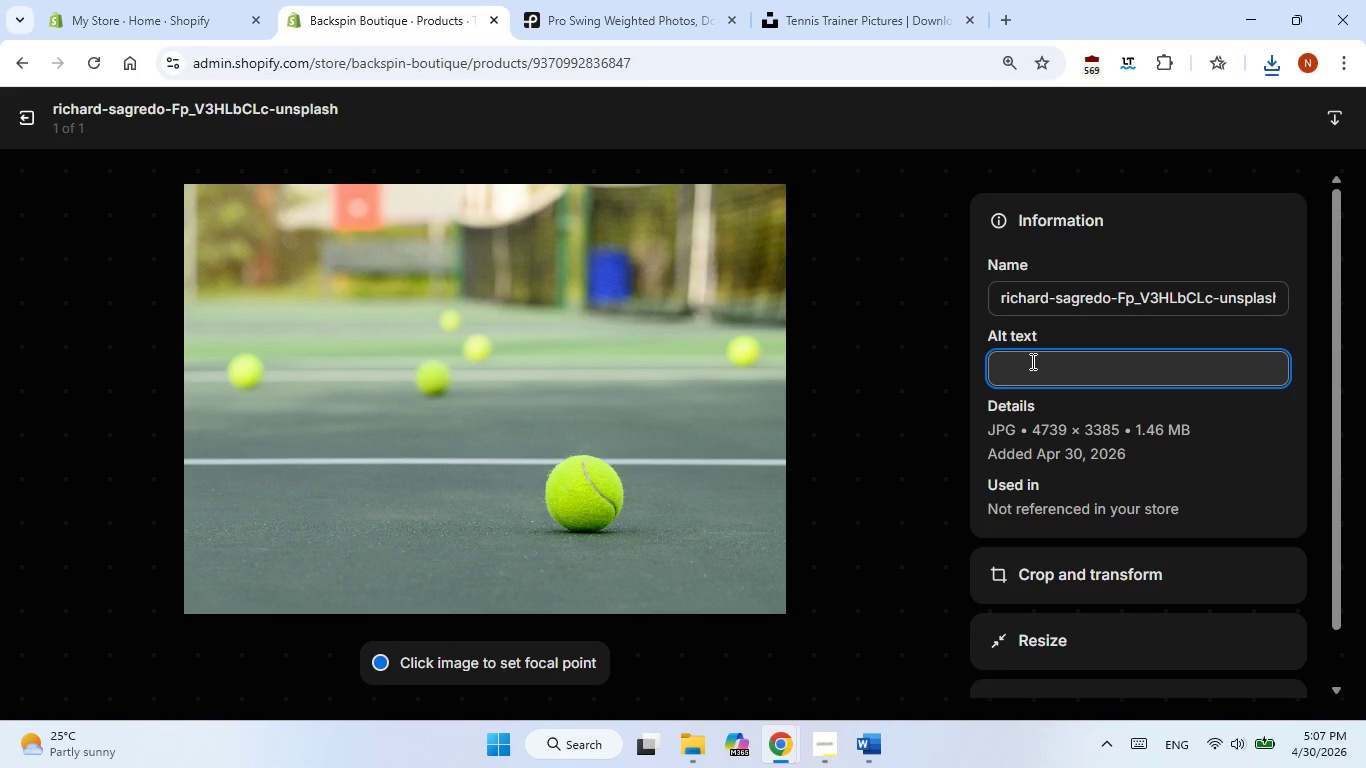 
wait(10.89)
 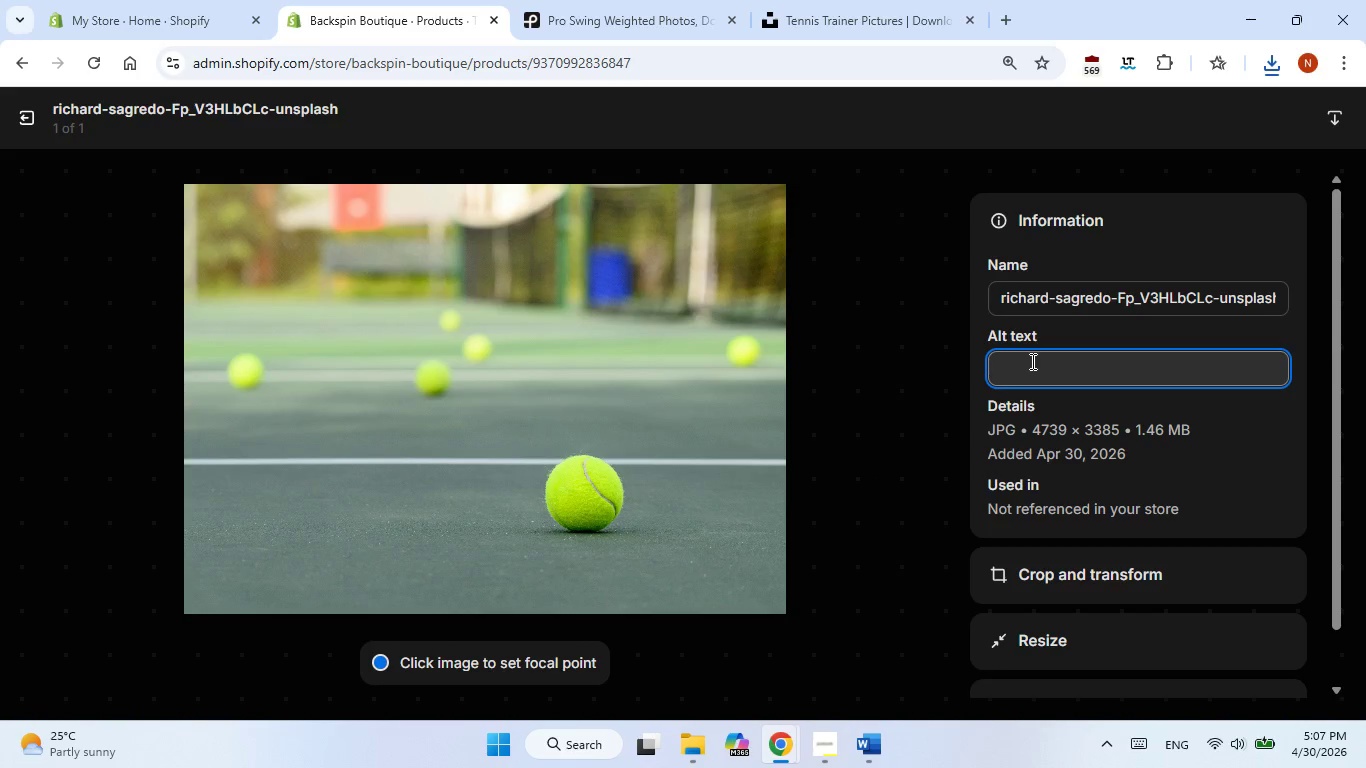 
type(tennis ball)
 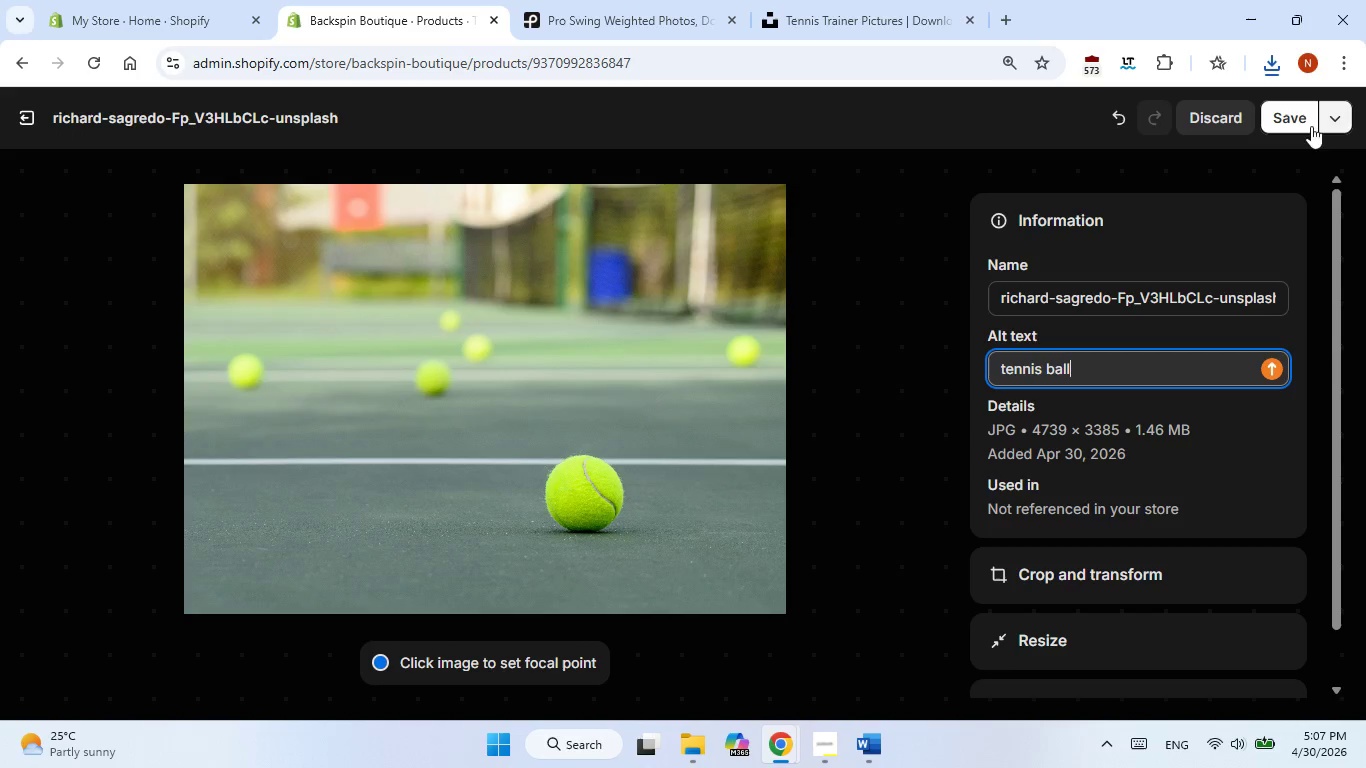 
left_click([1289, 115])
 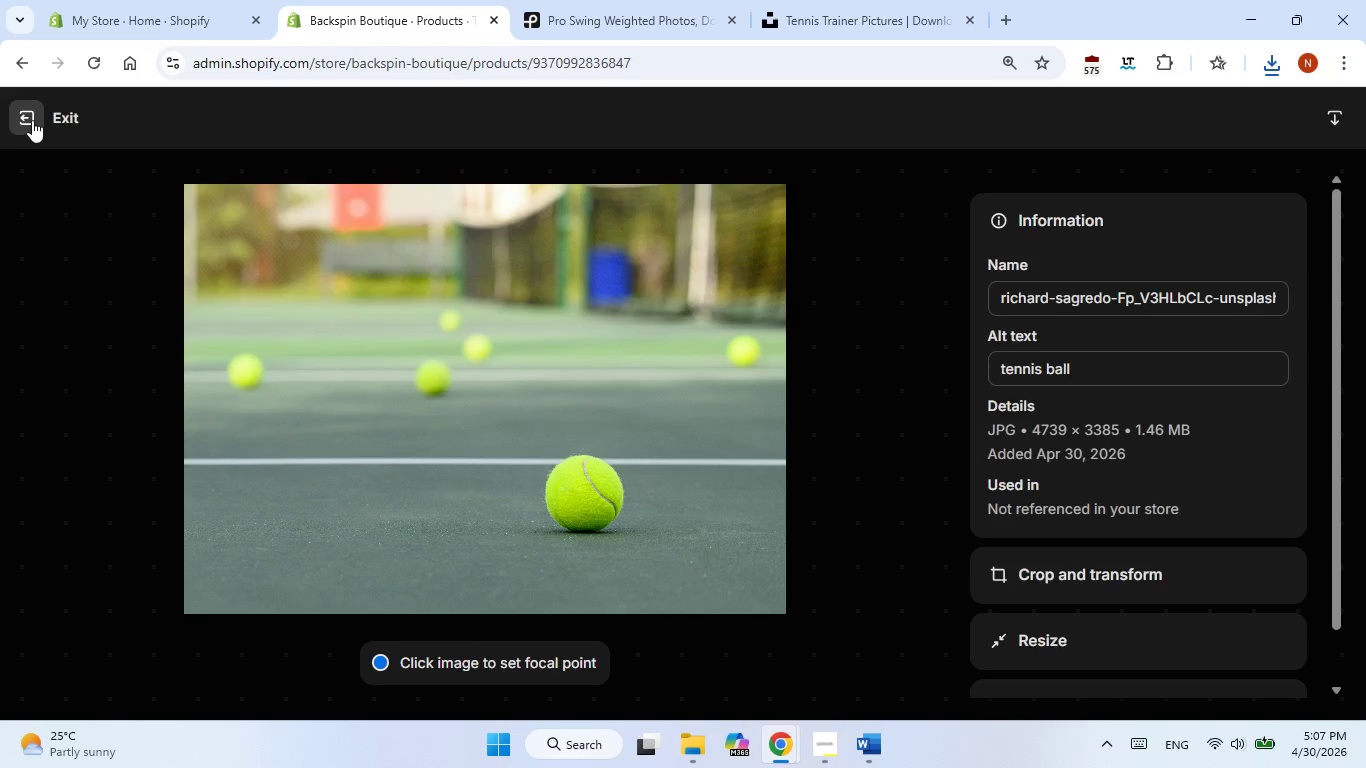 
left_click([32, 120])
 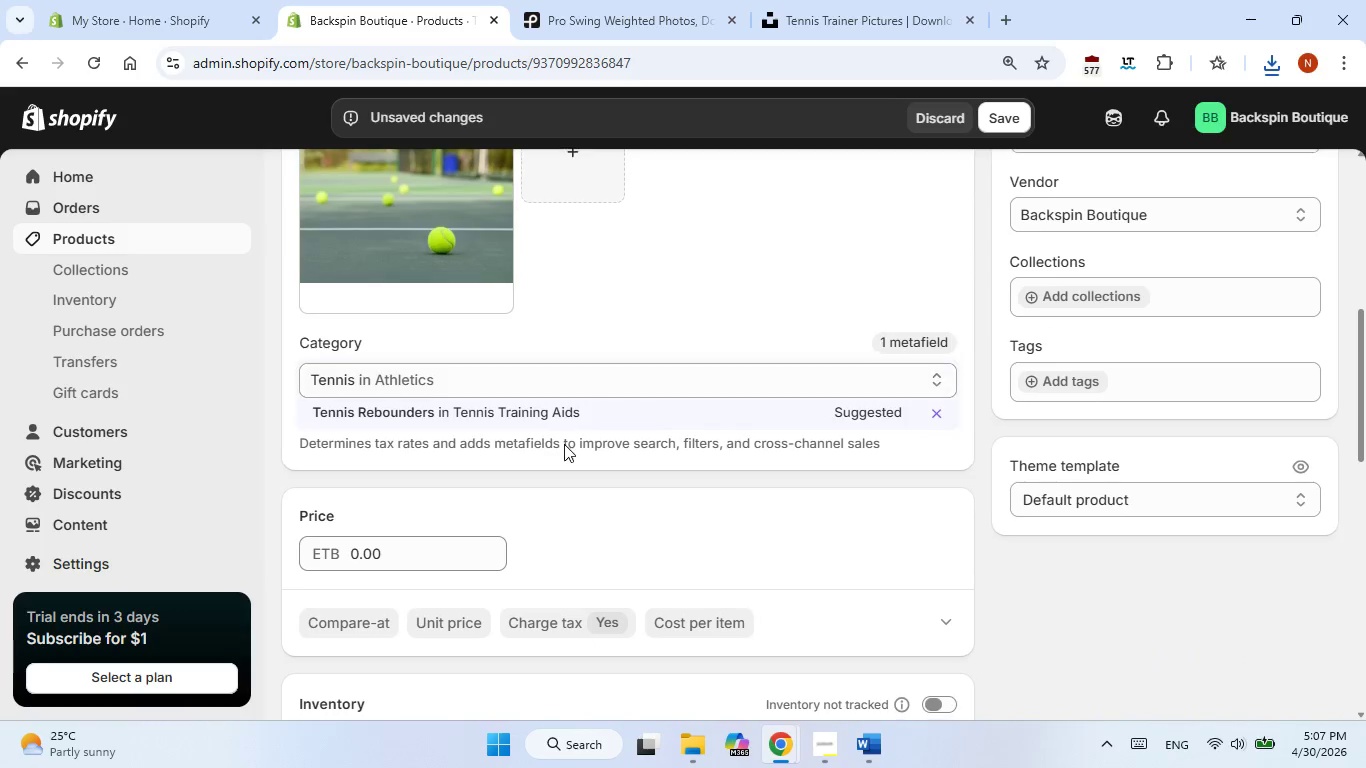 
left_click([852, 416])
 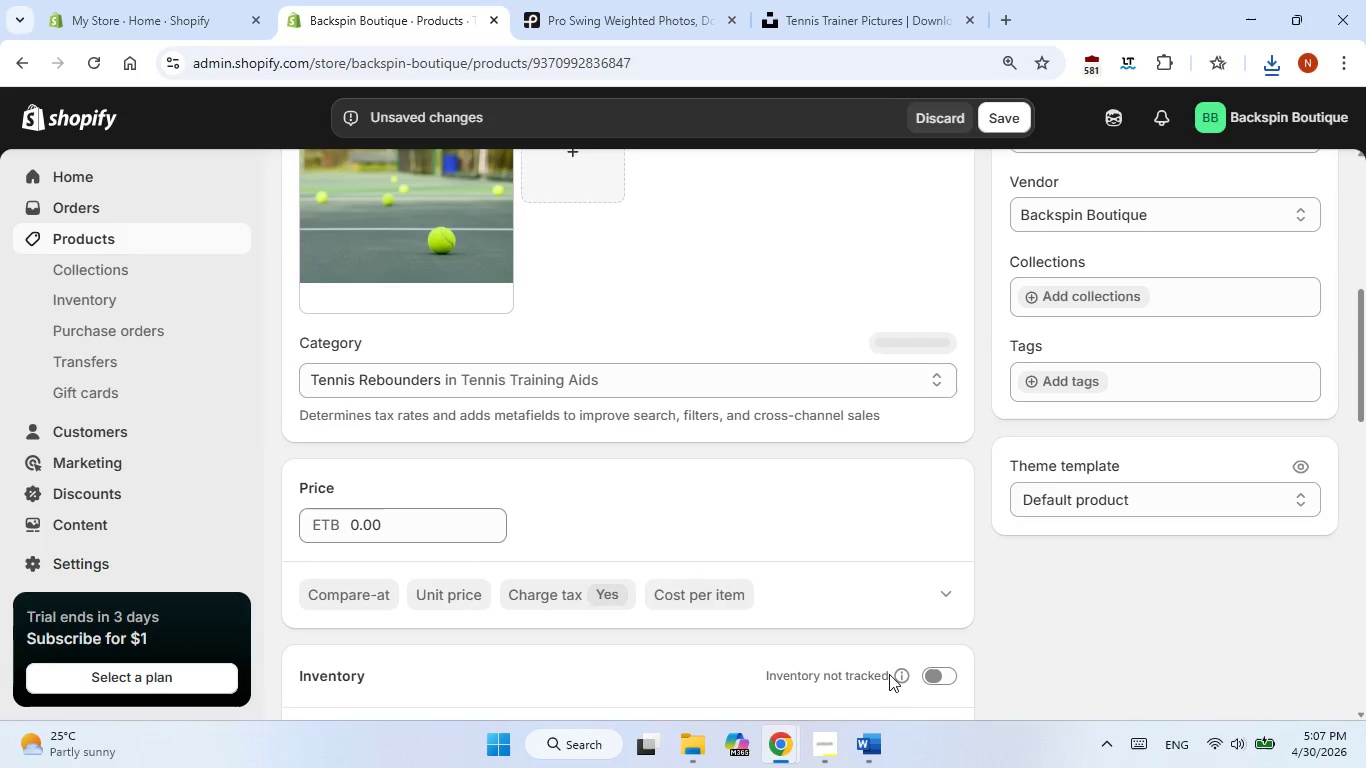 
left_click([871, 744])
 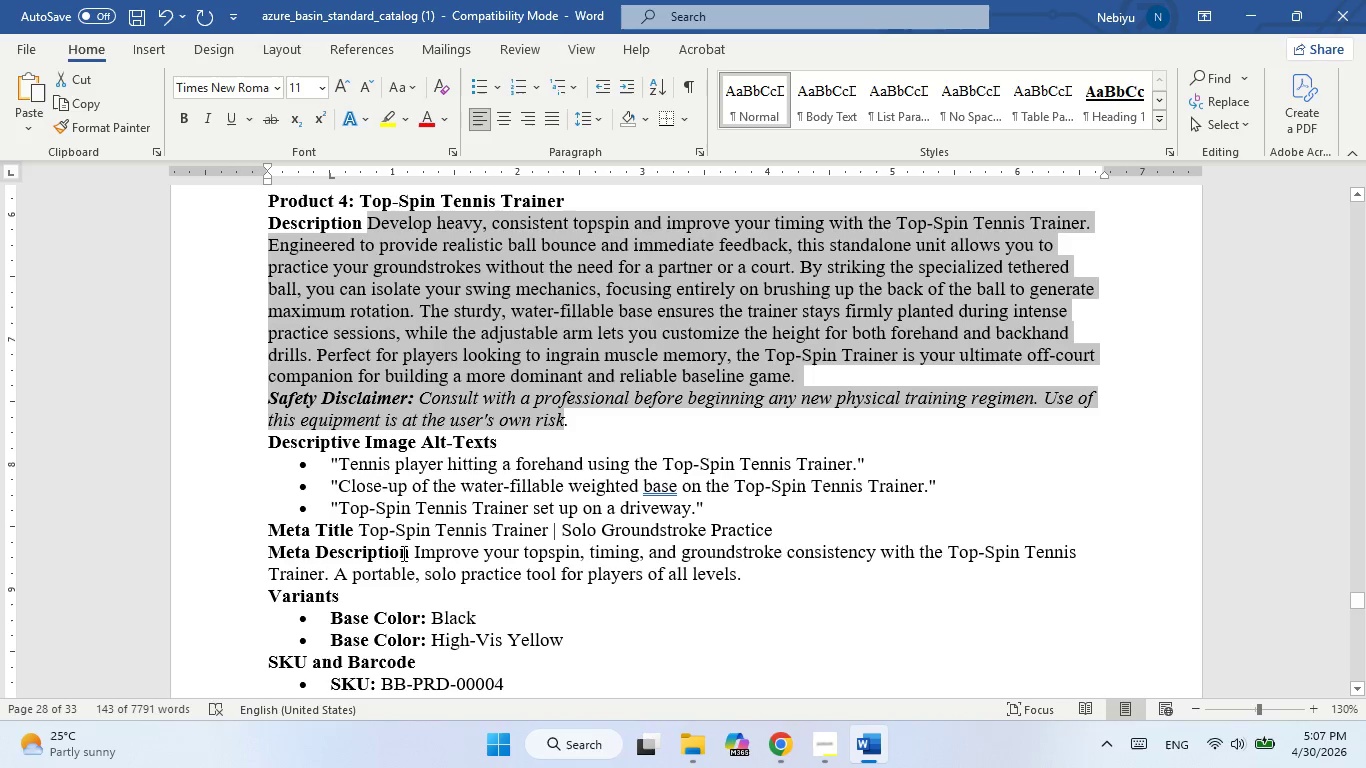 
scroll: coordinate [430, 594], scroll_direction: down, amount: 4.0
 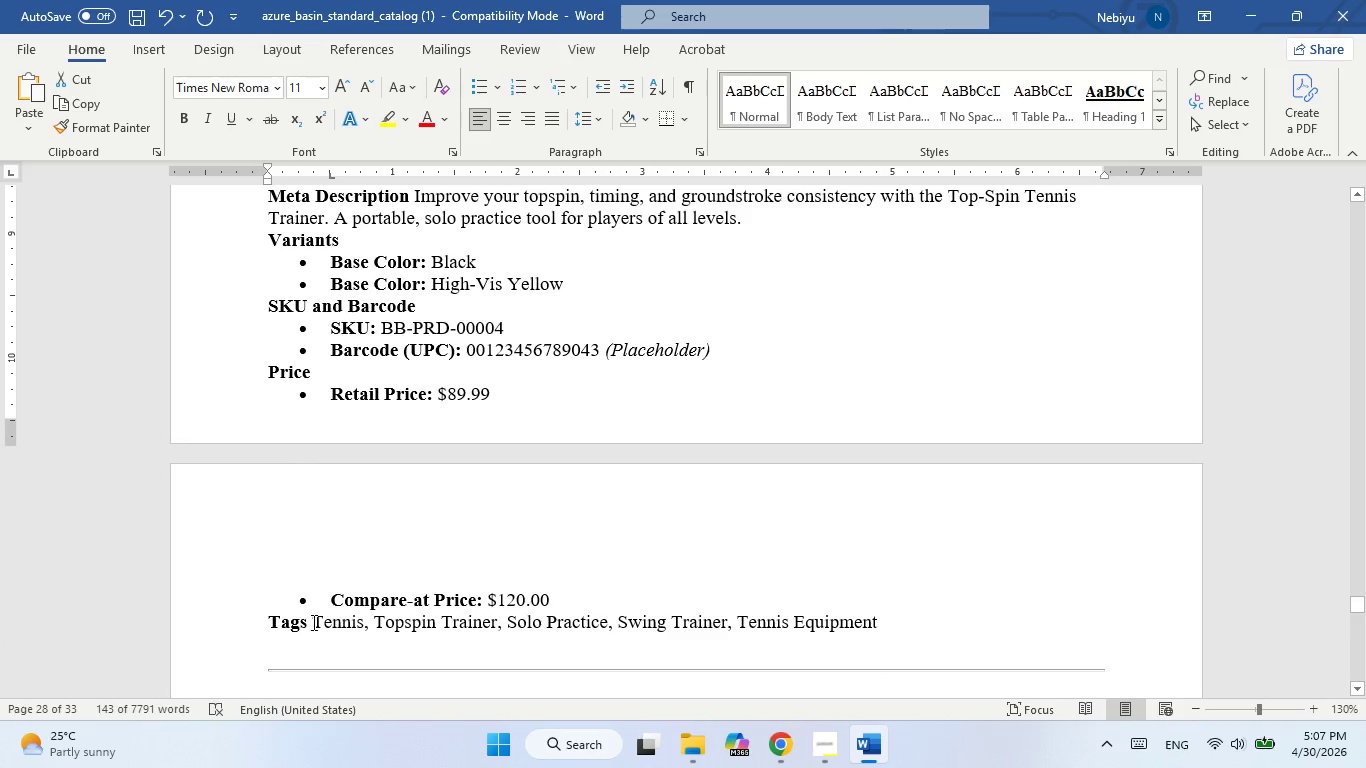 
left_click_drag(start_coordinate=[314, 622], to_coordinate=[874, 630])
 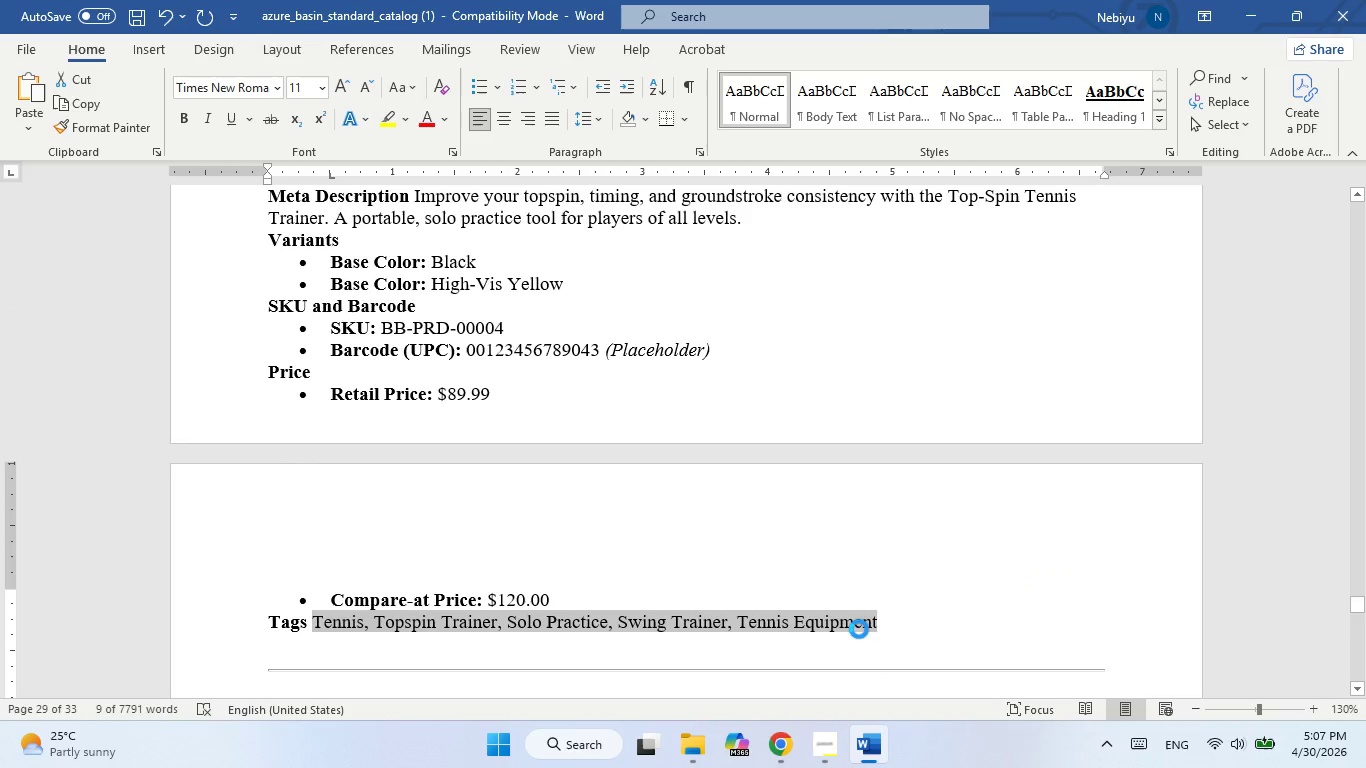 
right_click([859, 629])
 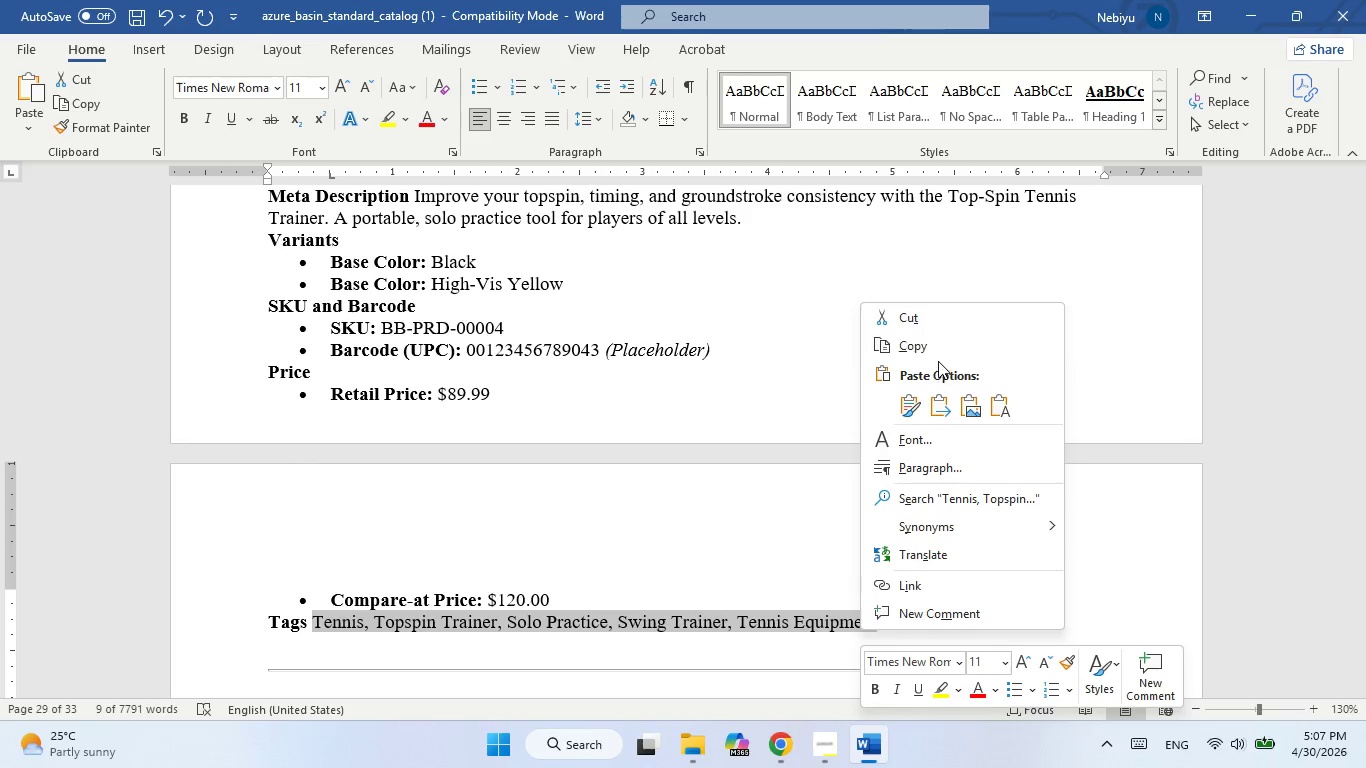 
left_click([938, 360])
 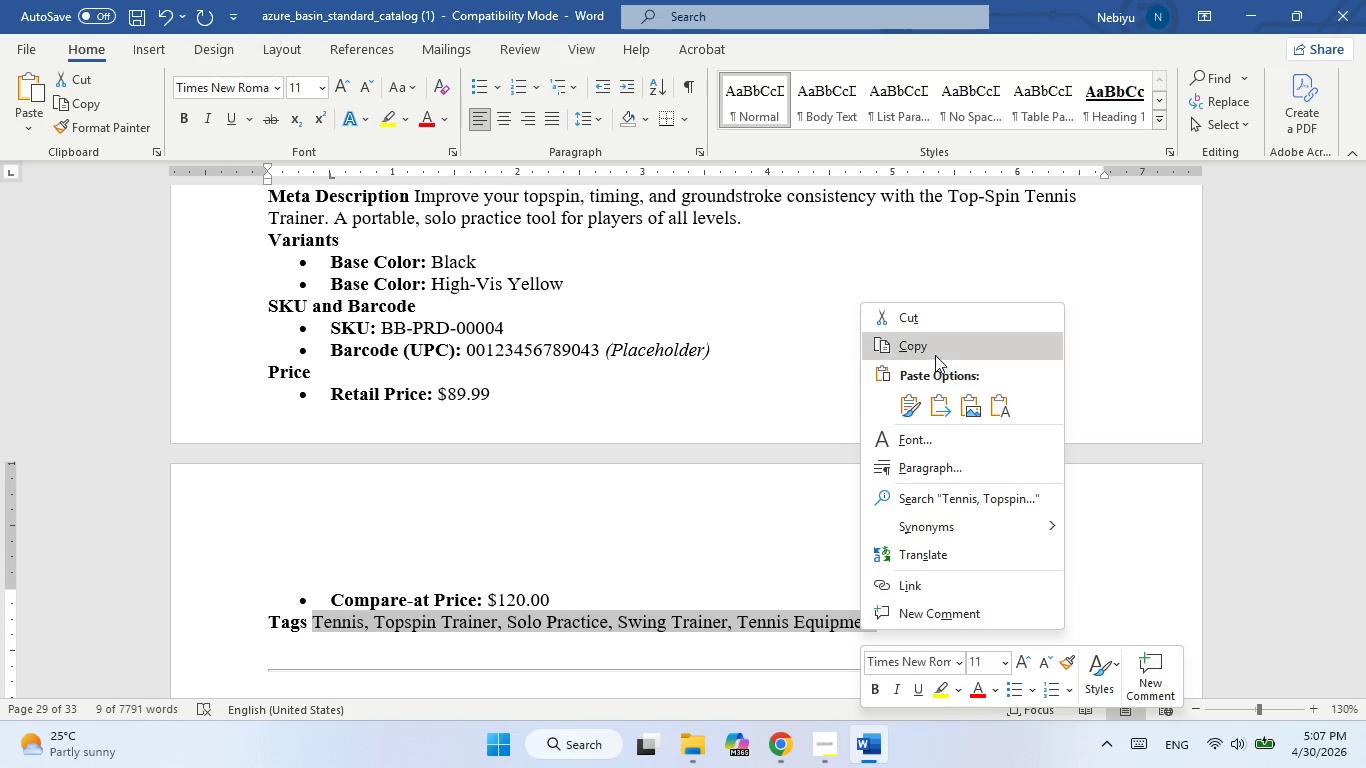 
left_click([934, 353])
 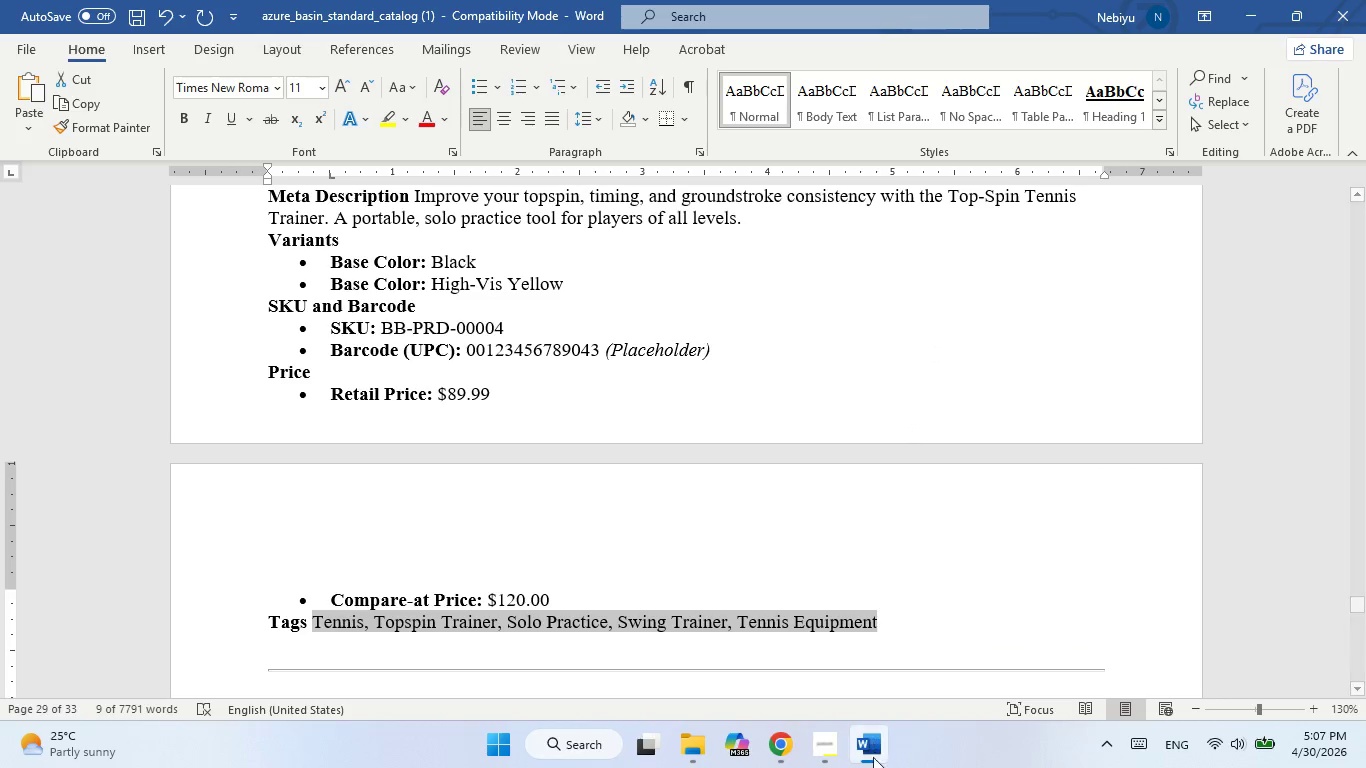 
left_click([873, 760])
 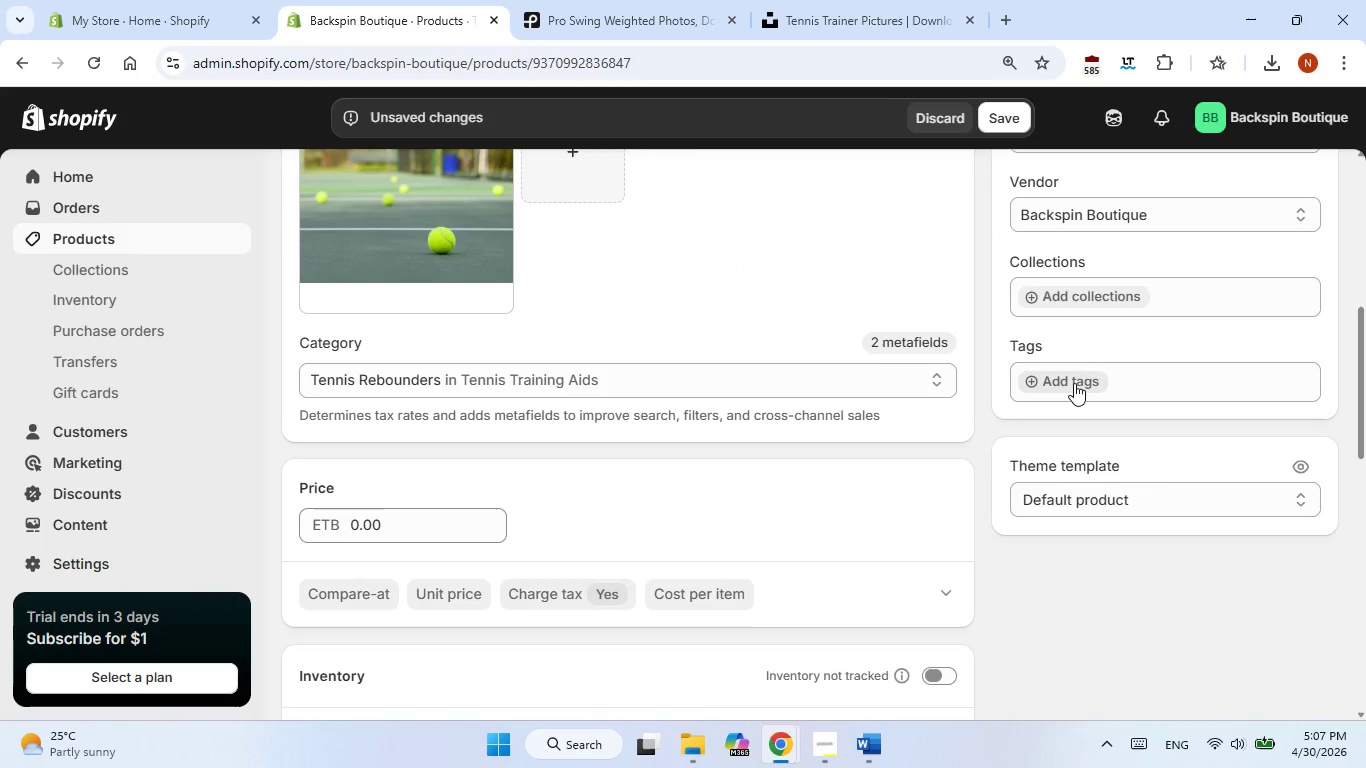 
left_click([1068, 377])
 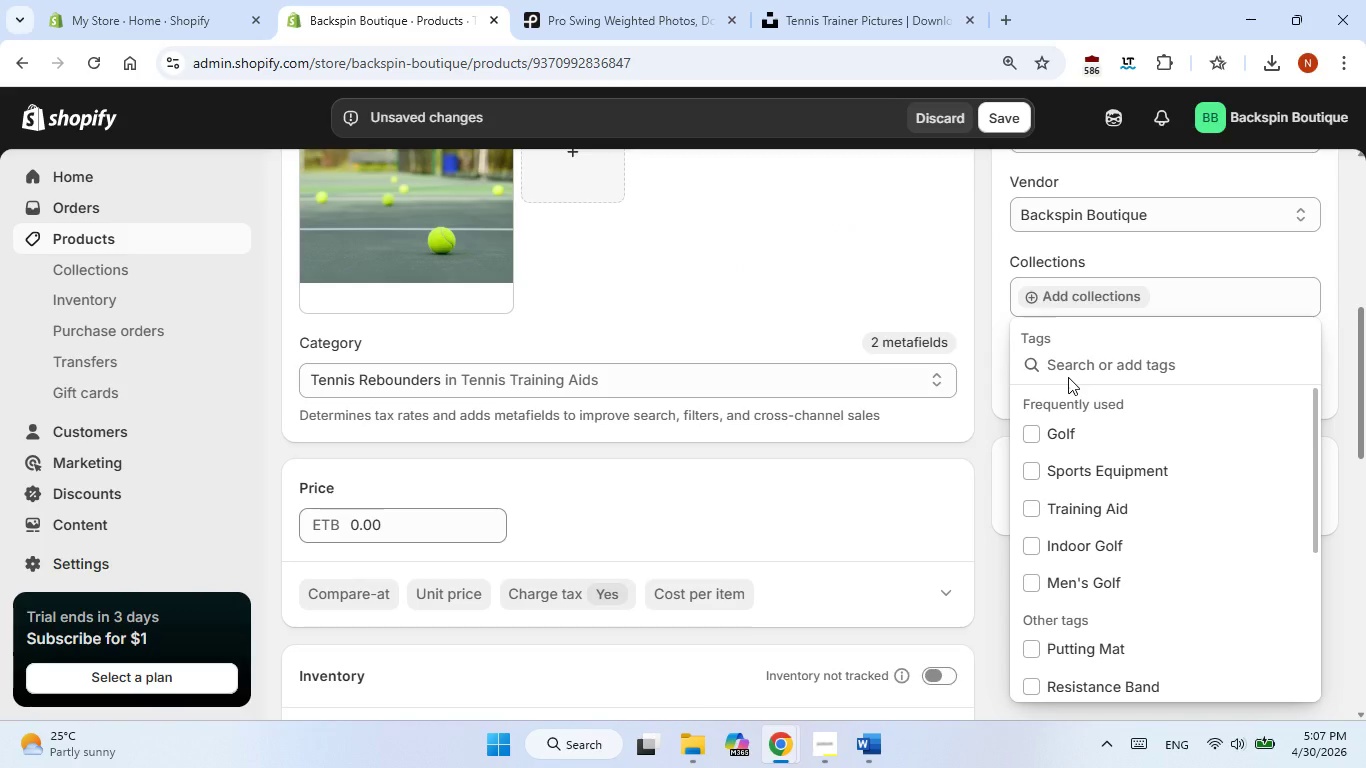 
key(Control+V)
 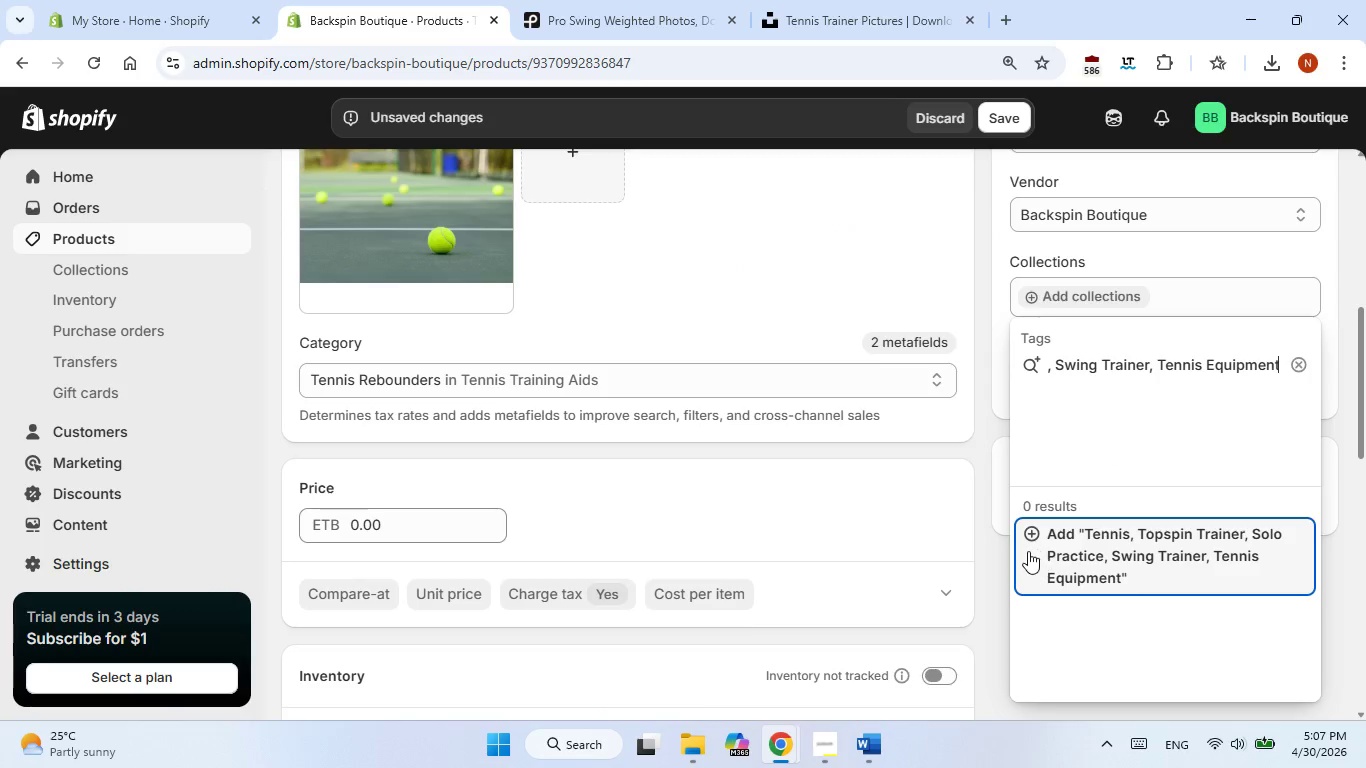 
left_click([1028, 536])
 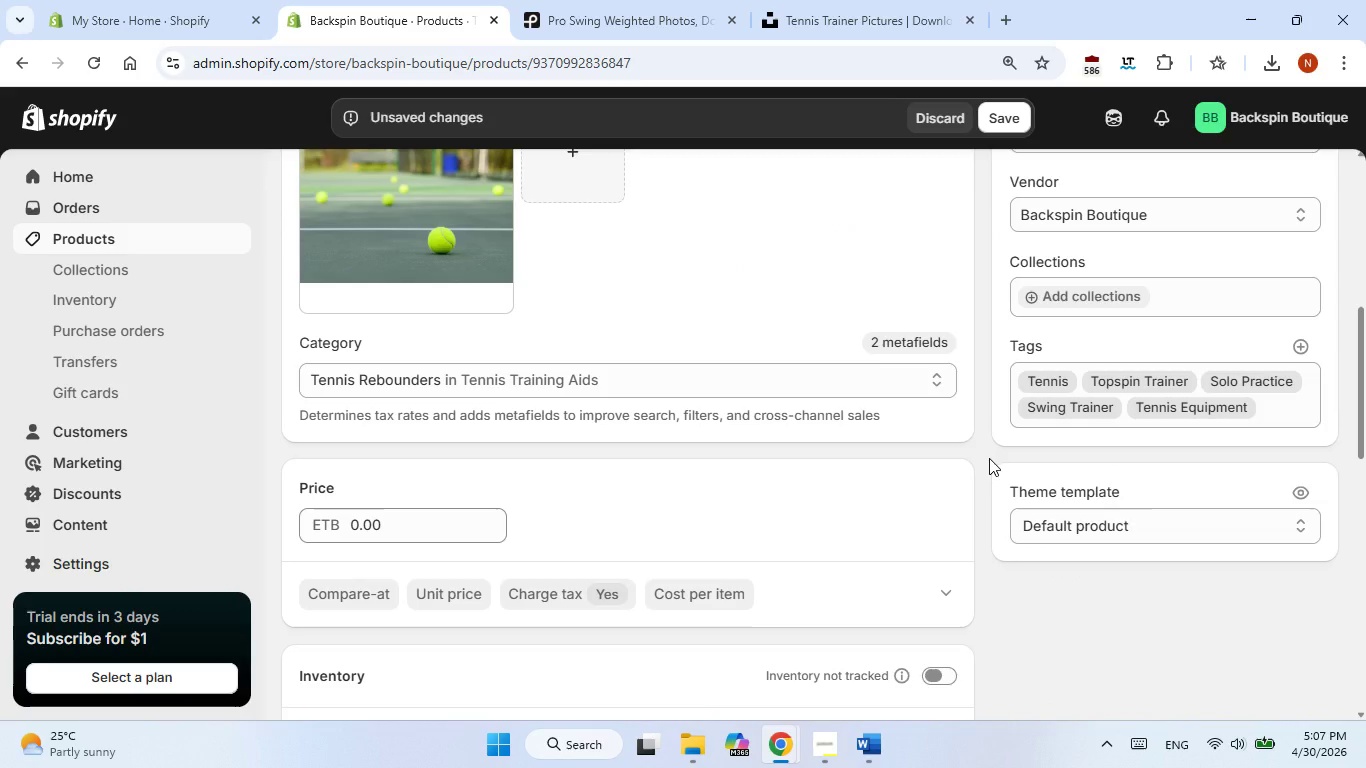 
left_click([989, 458])
 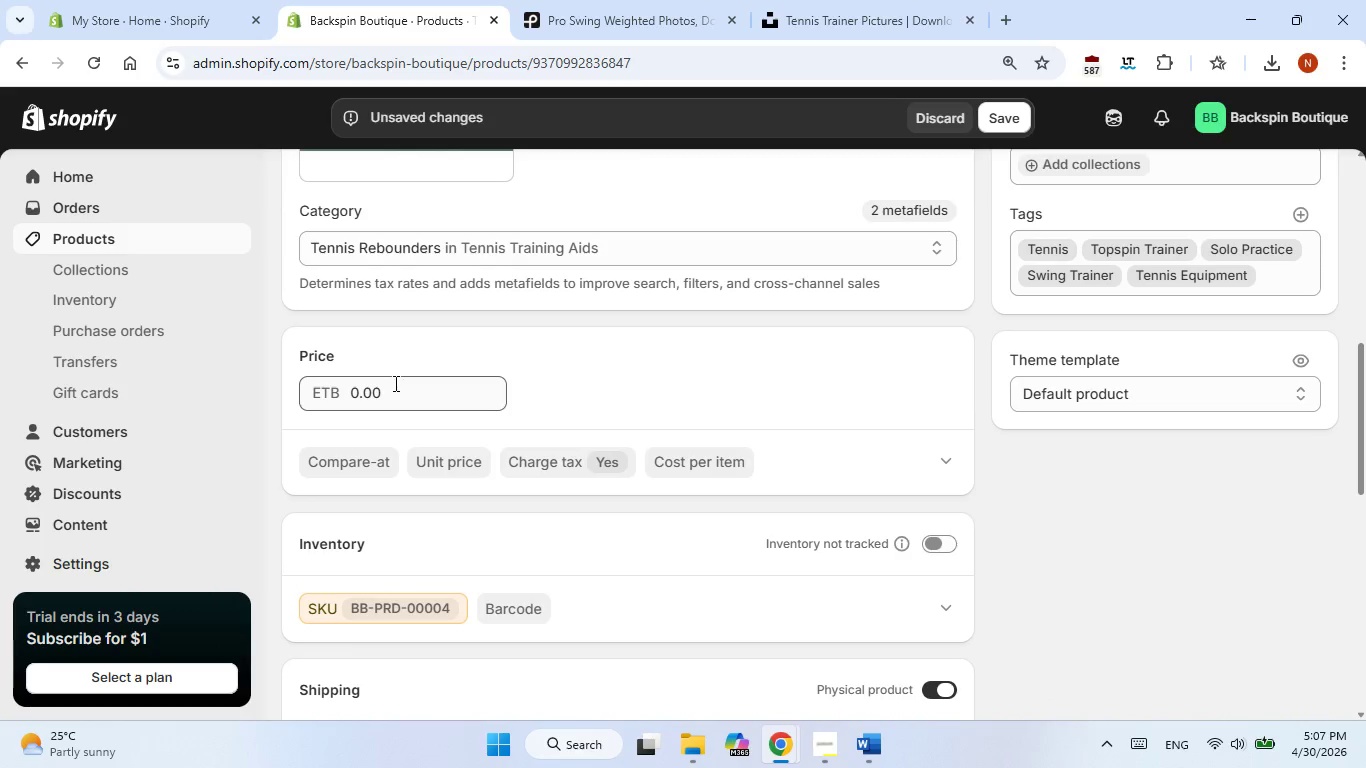 
left_click([403, 397])
 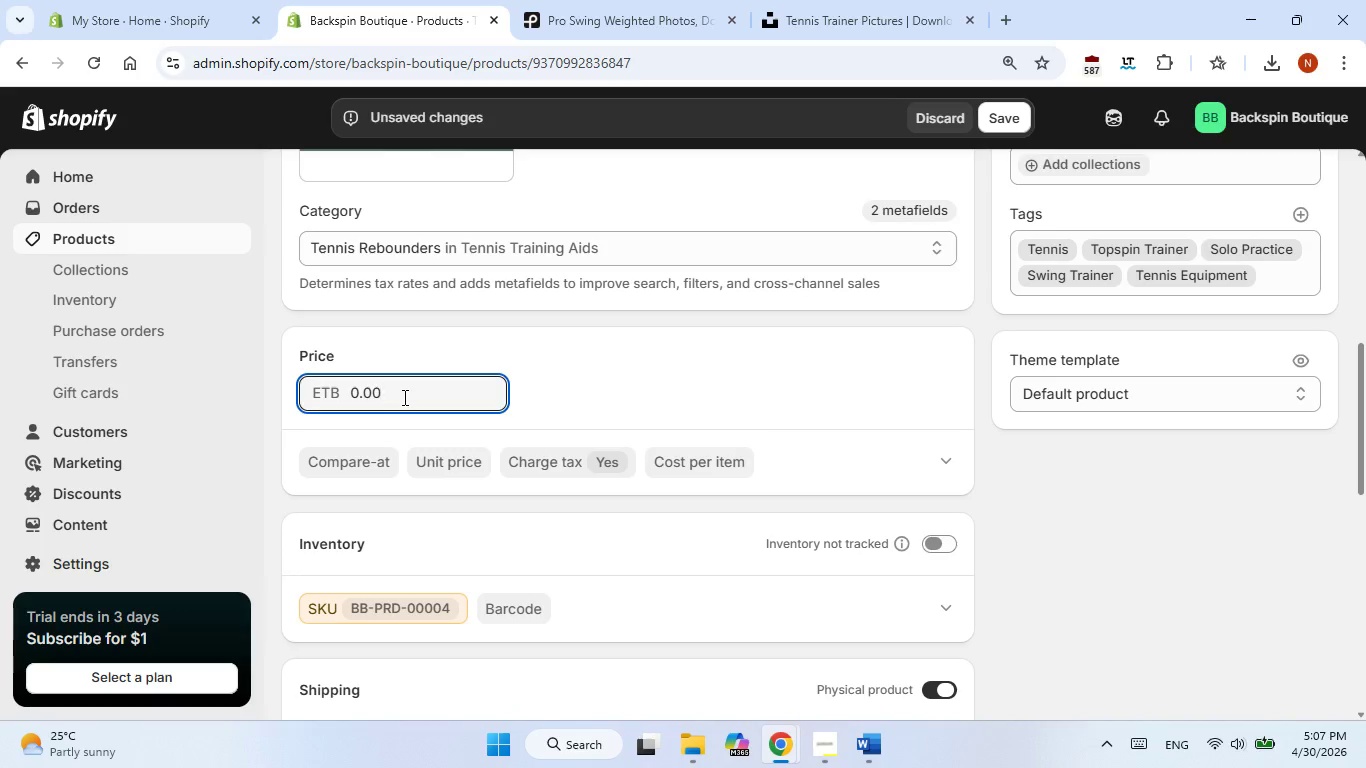 
wait(9.69)
 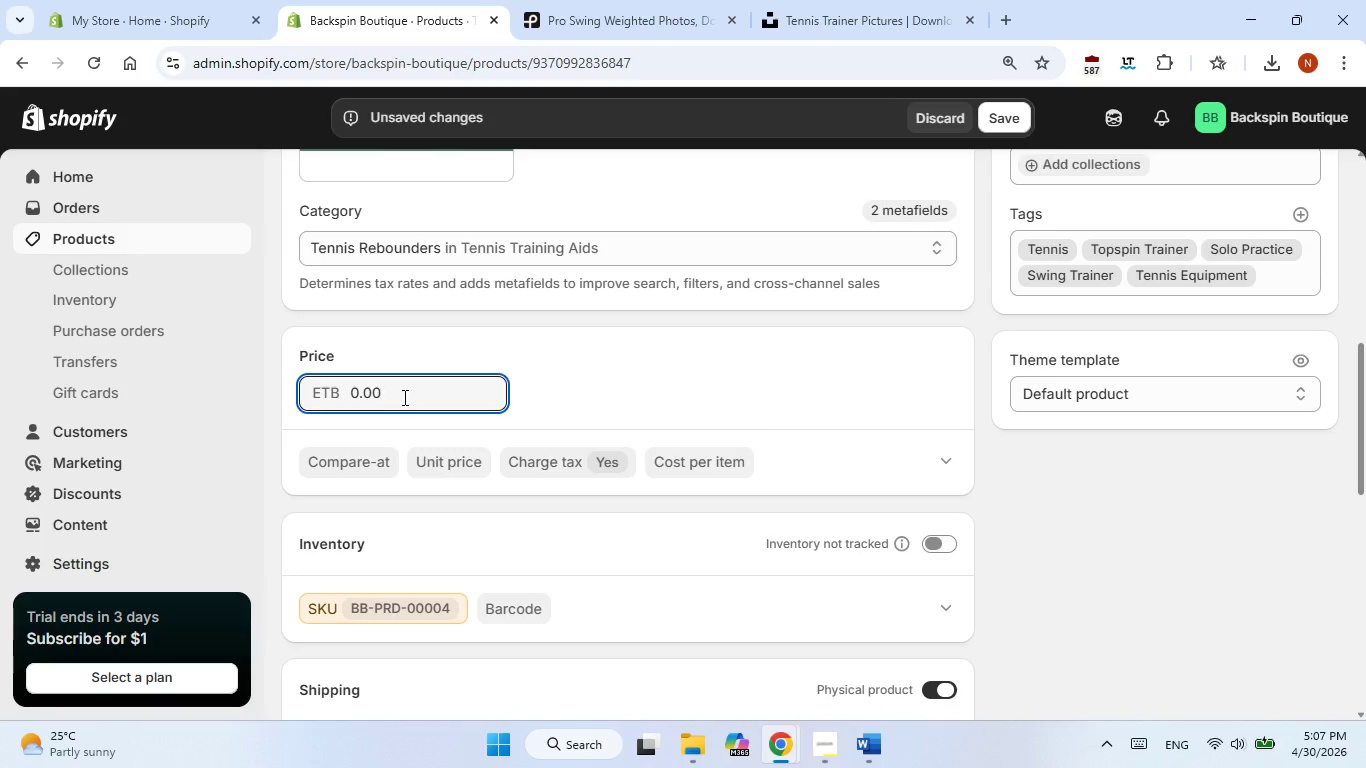 
key(Numpad8)
 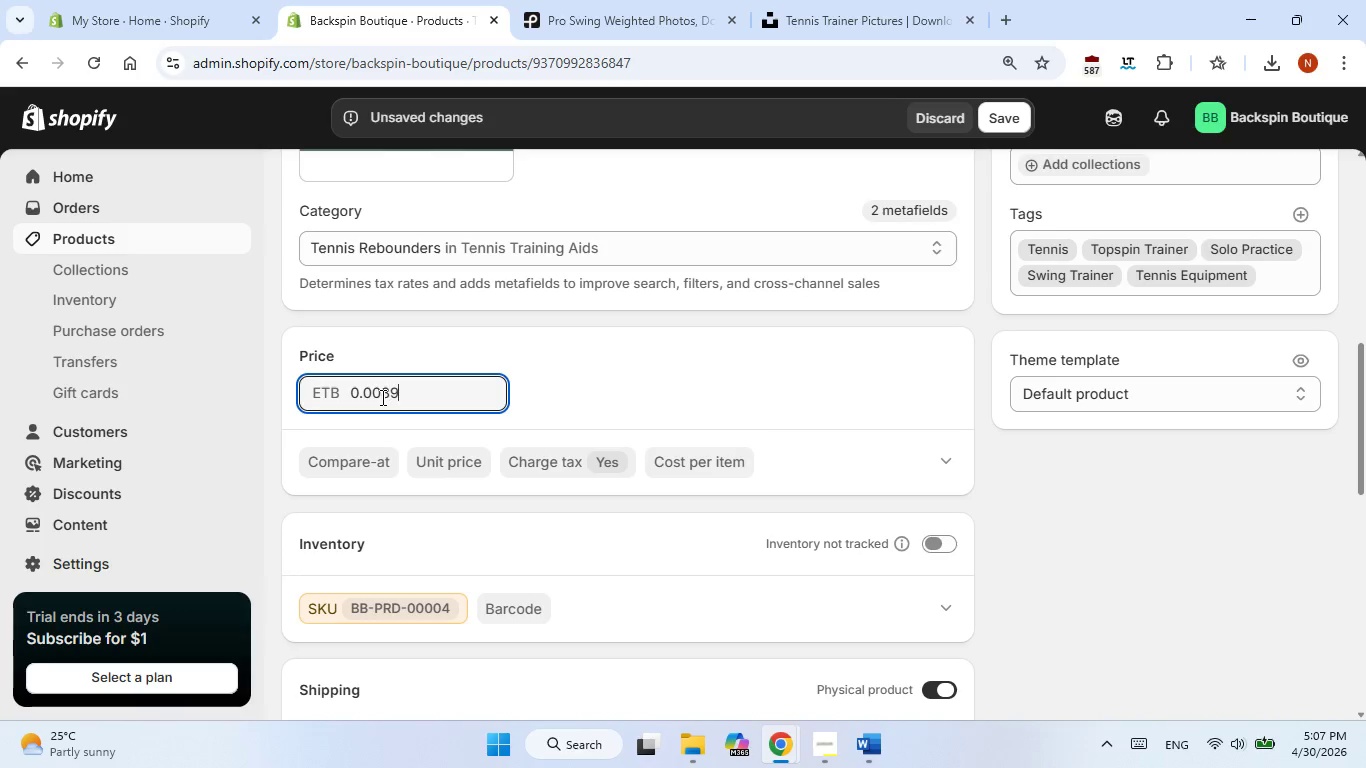 
key(Numpad9)
 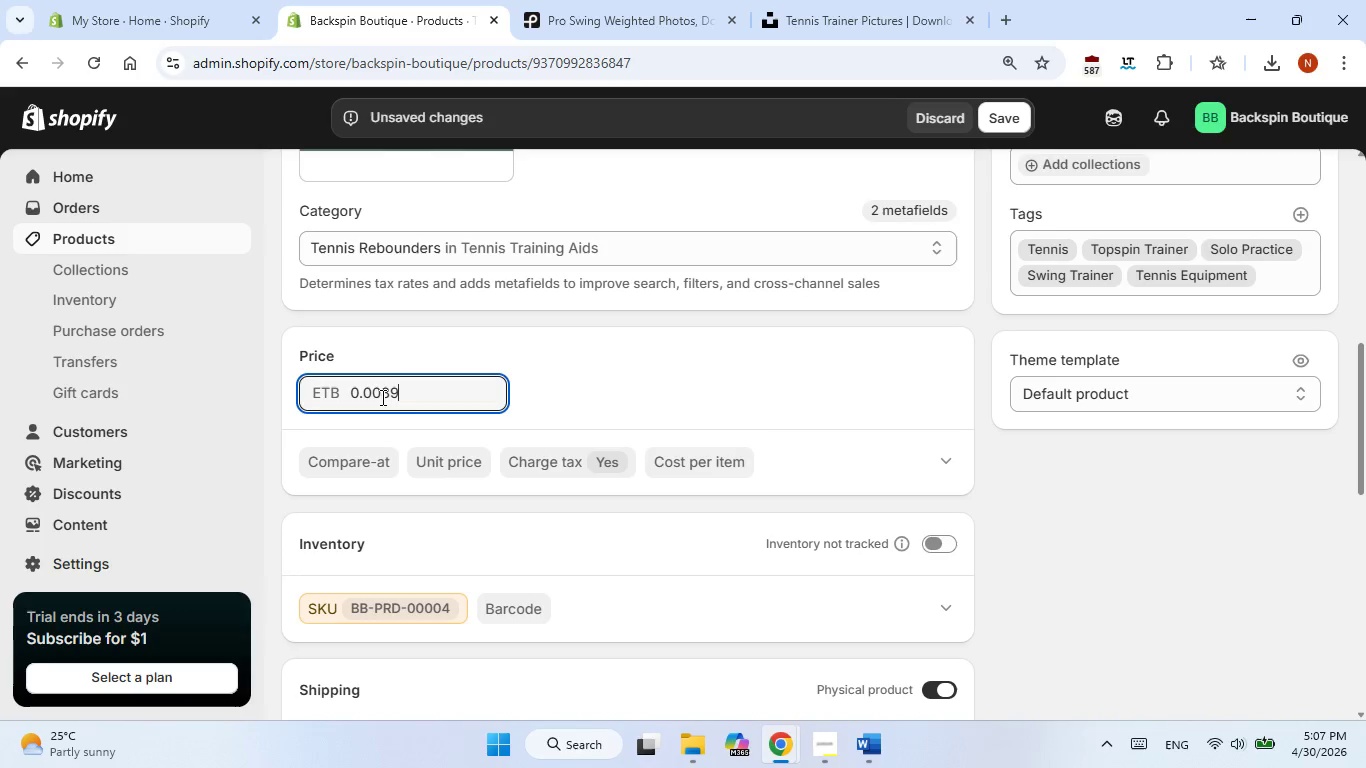 
key(NumpadDecimal)
 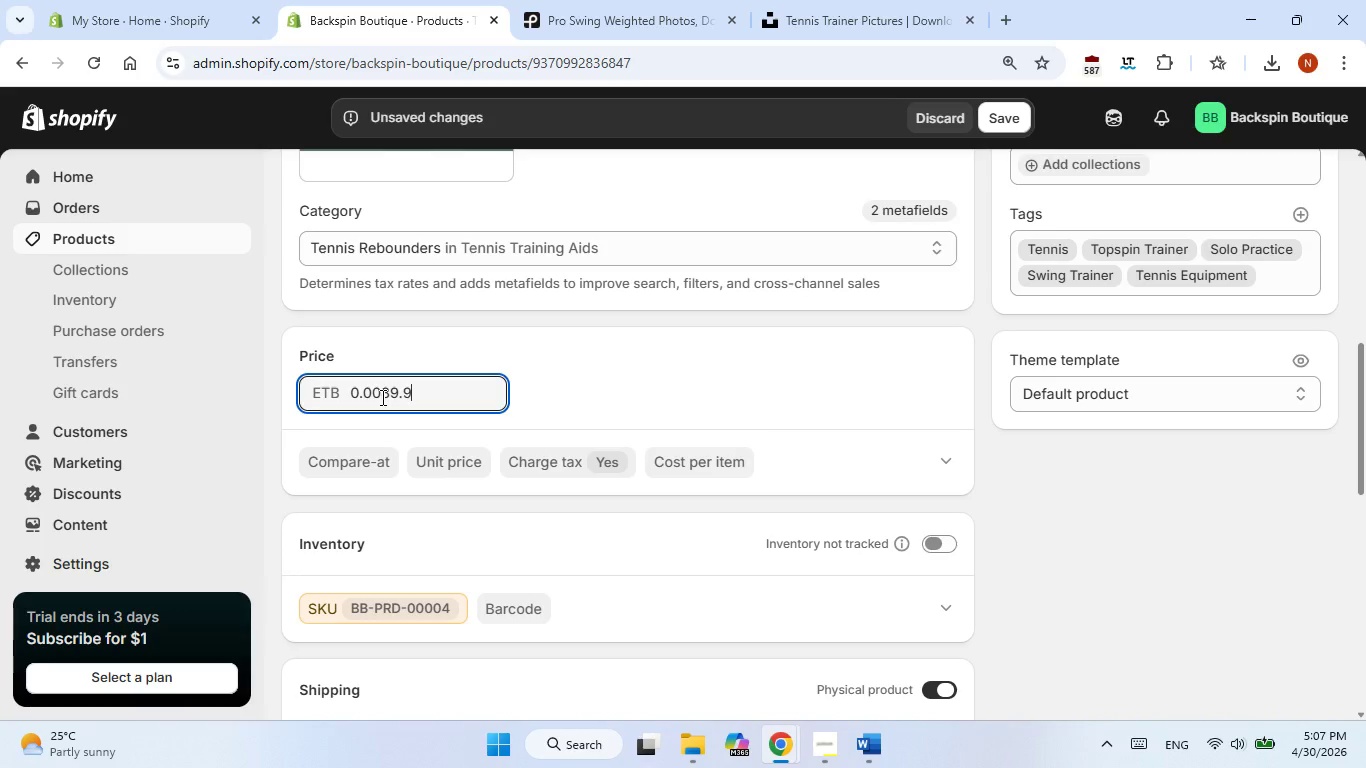 
key(Numpad9)
 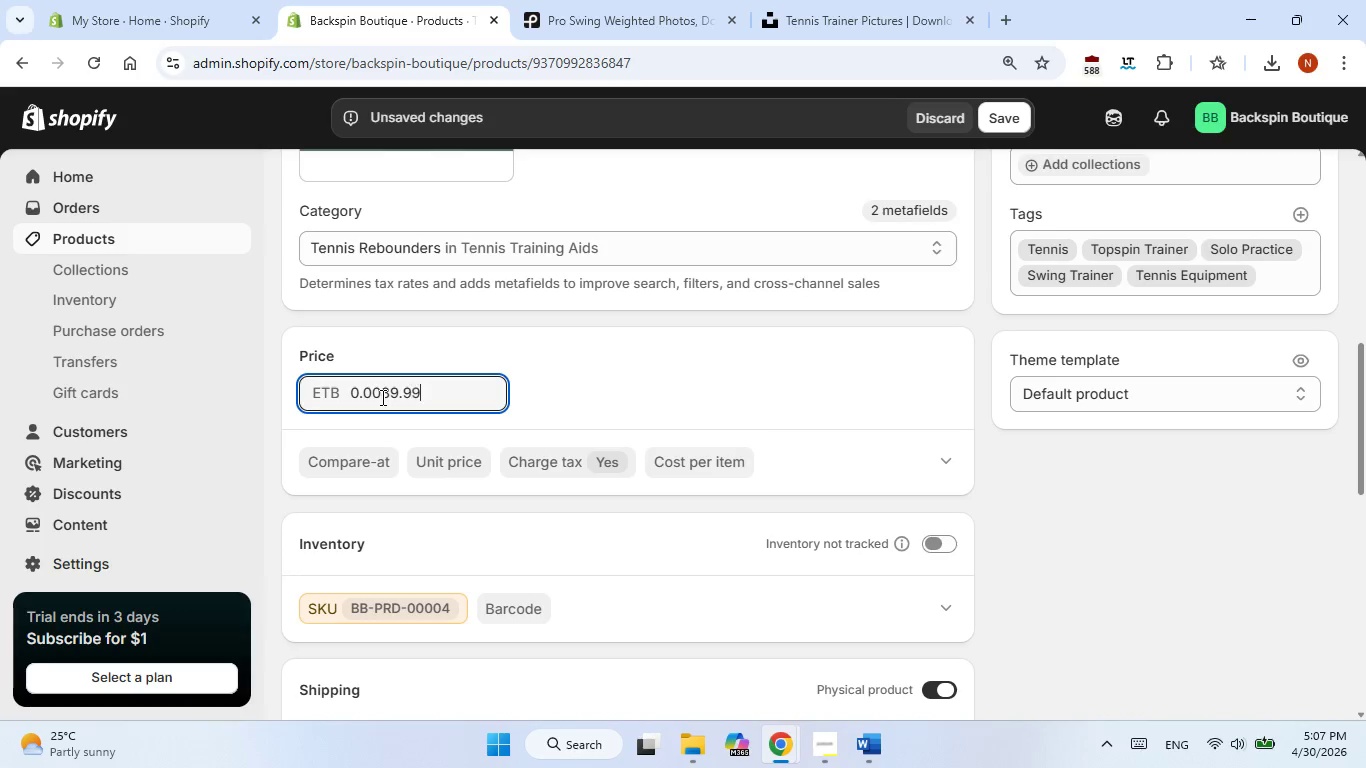 
key(Numpad9)
 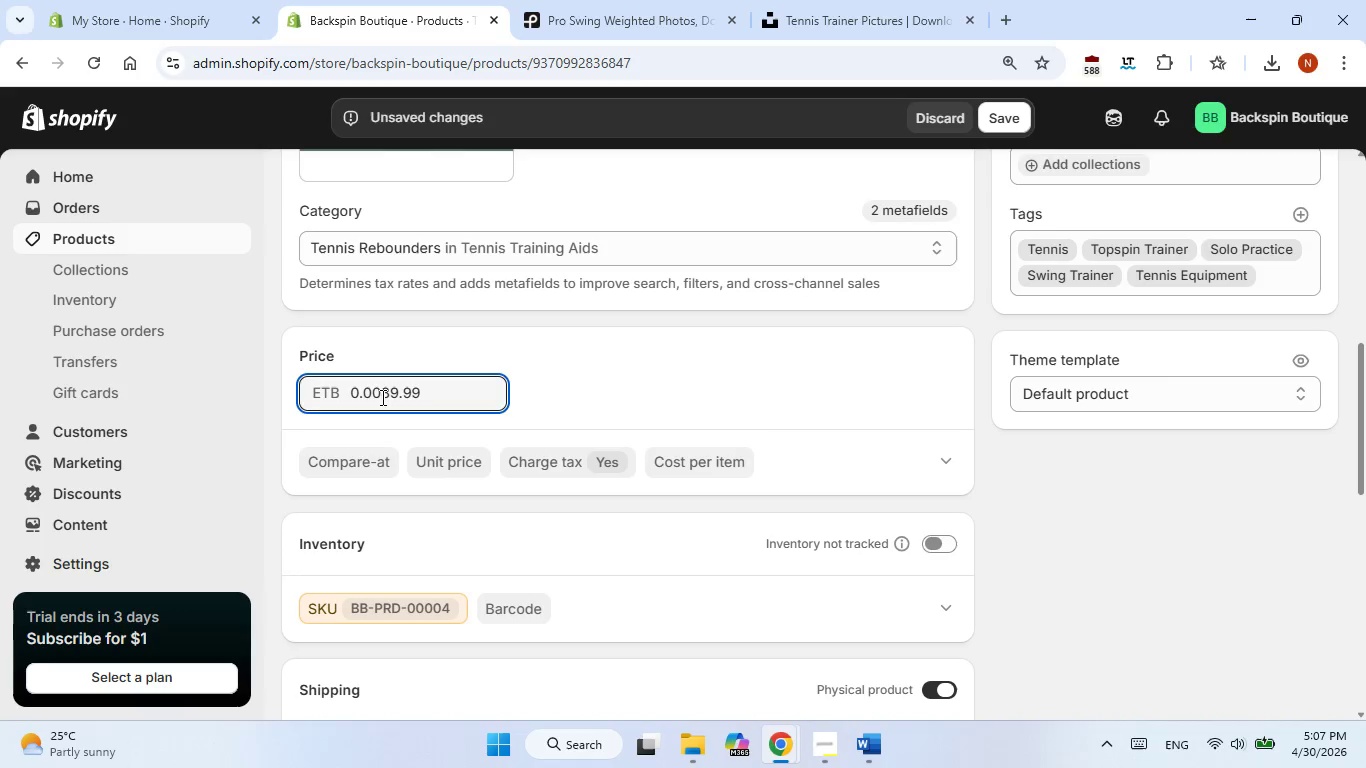 
left_click([381, 397])
 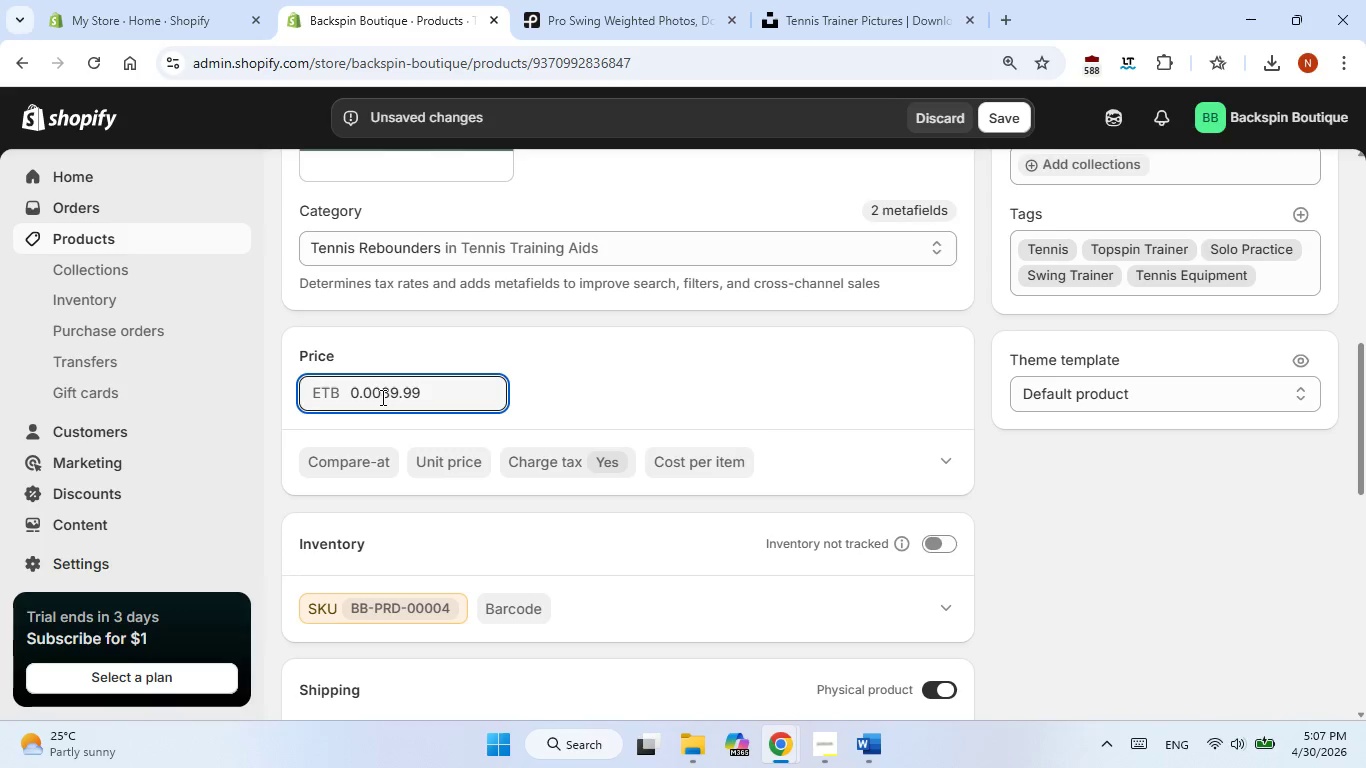 
hold_key(key=Backspace, duration=0.75)
 